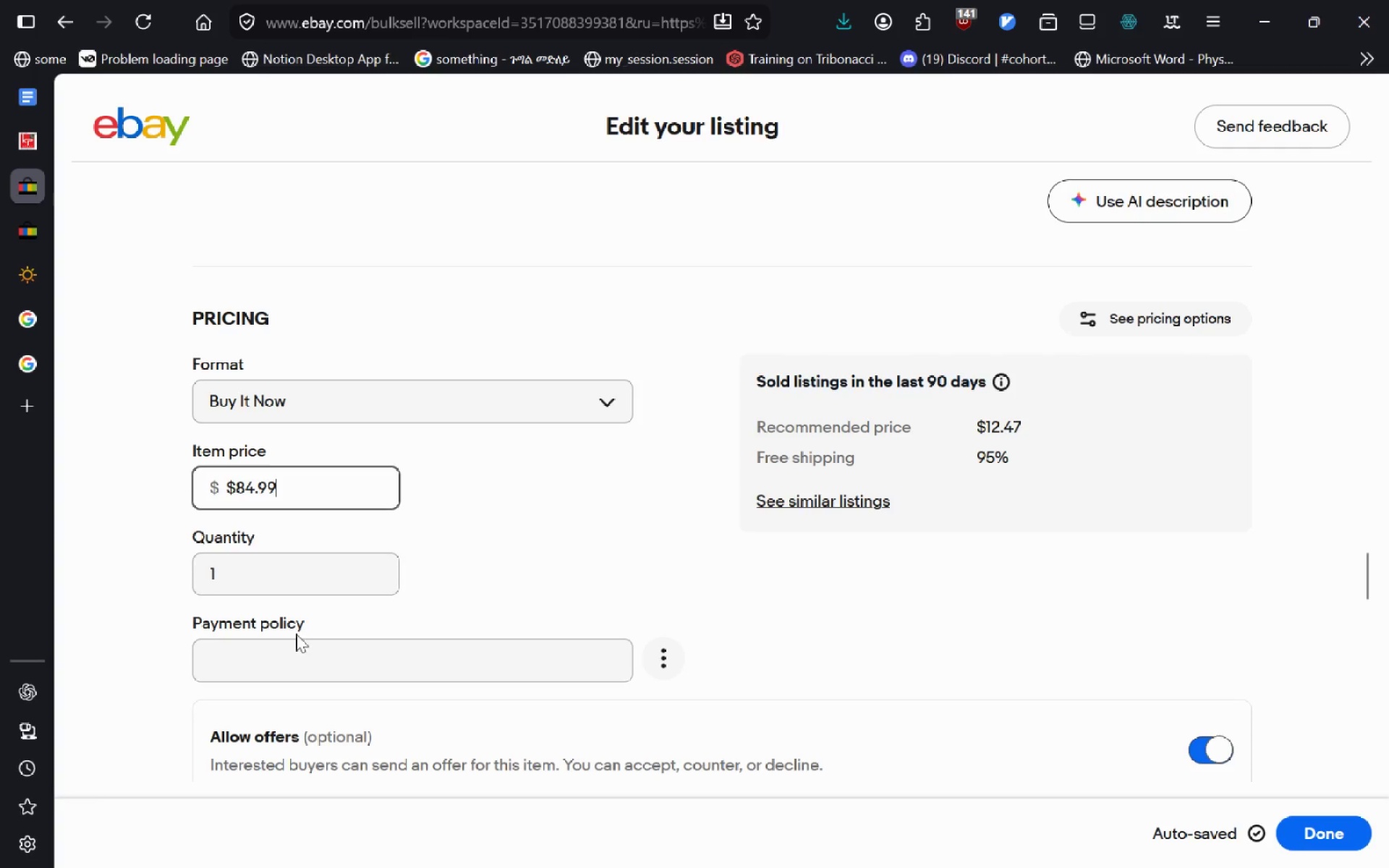 
left_click([341, 655])
 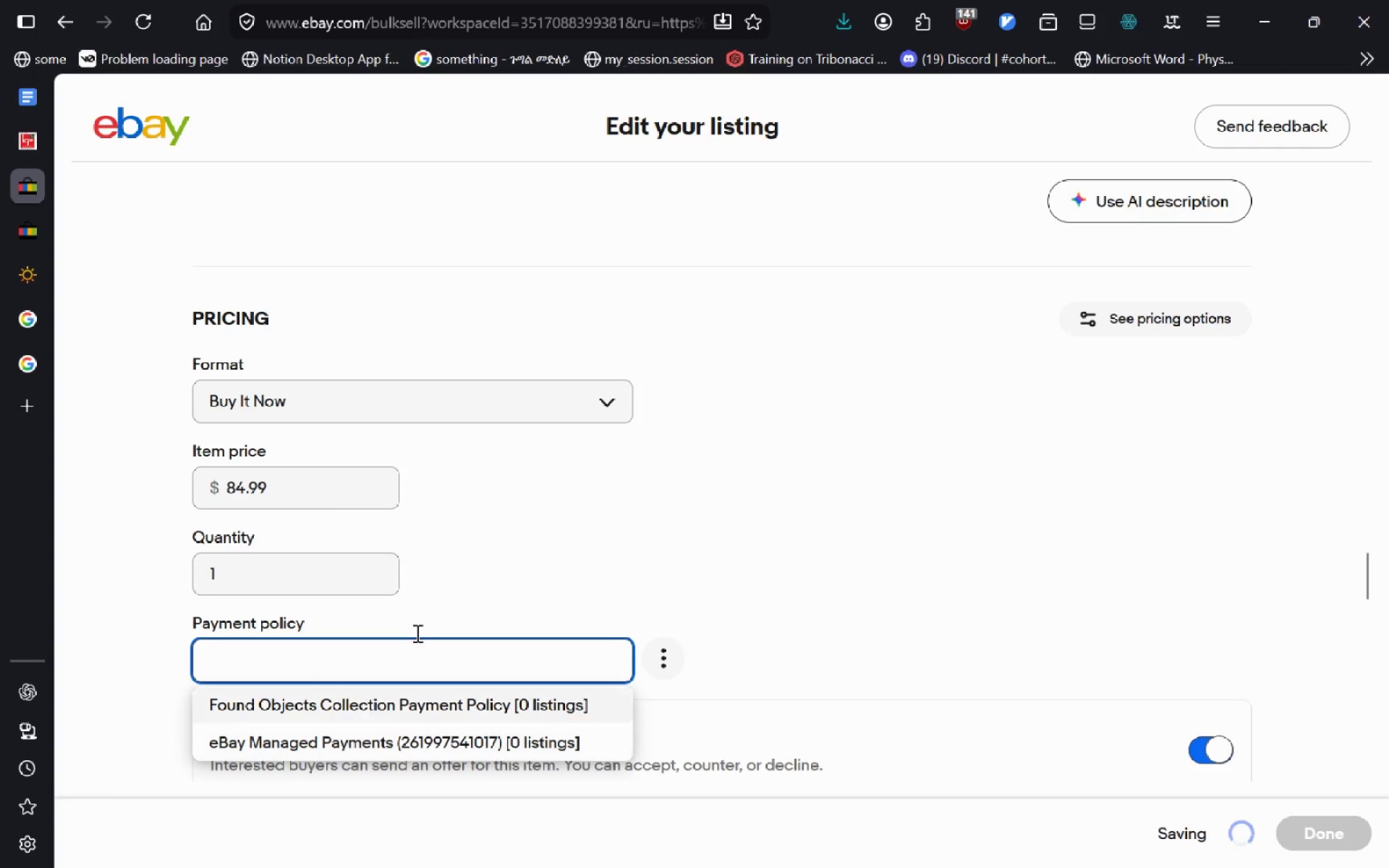 
left_click([475, 576])
 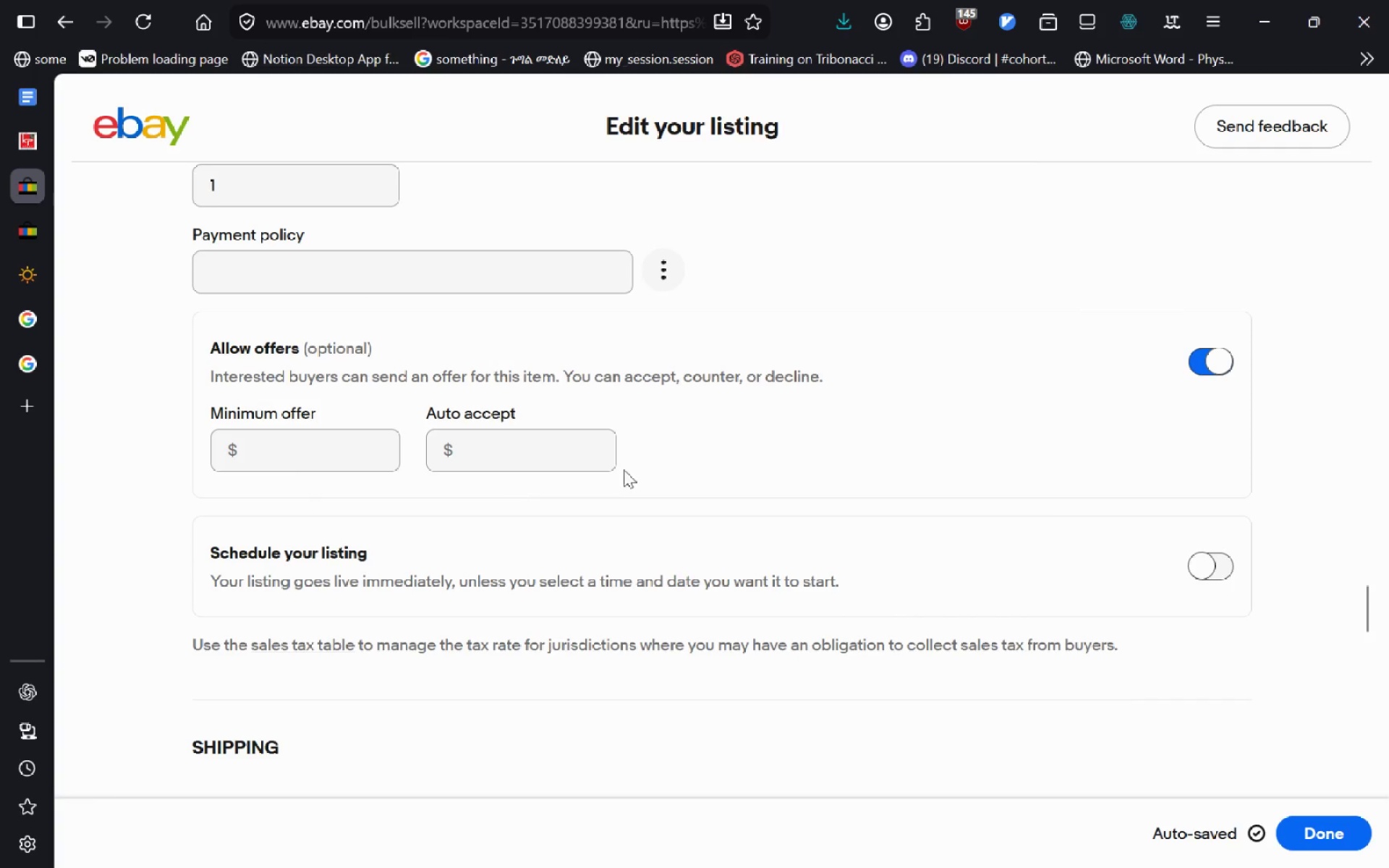 
wait(5.31)
 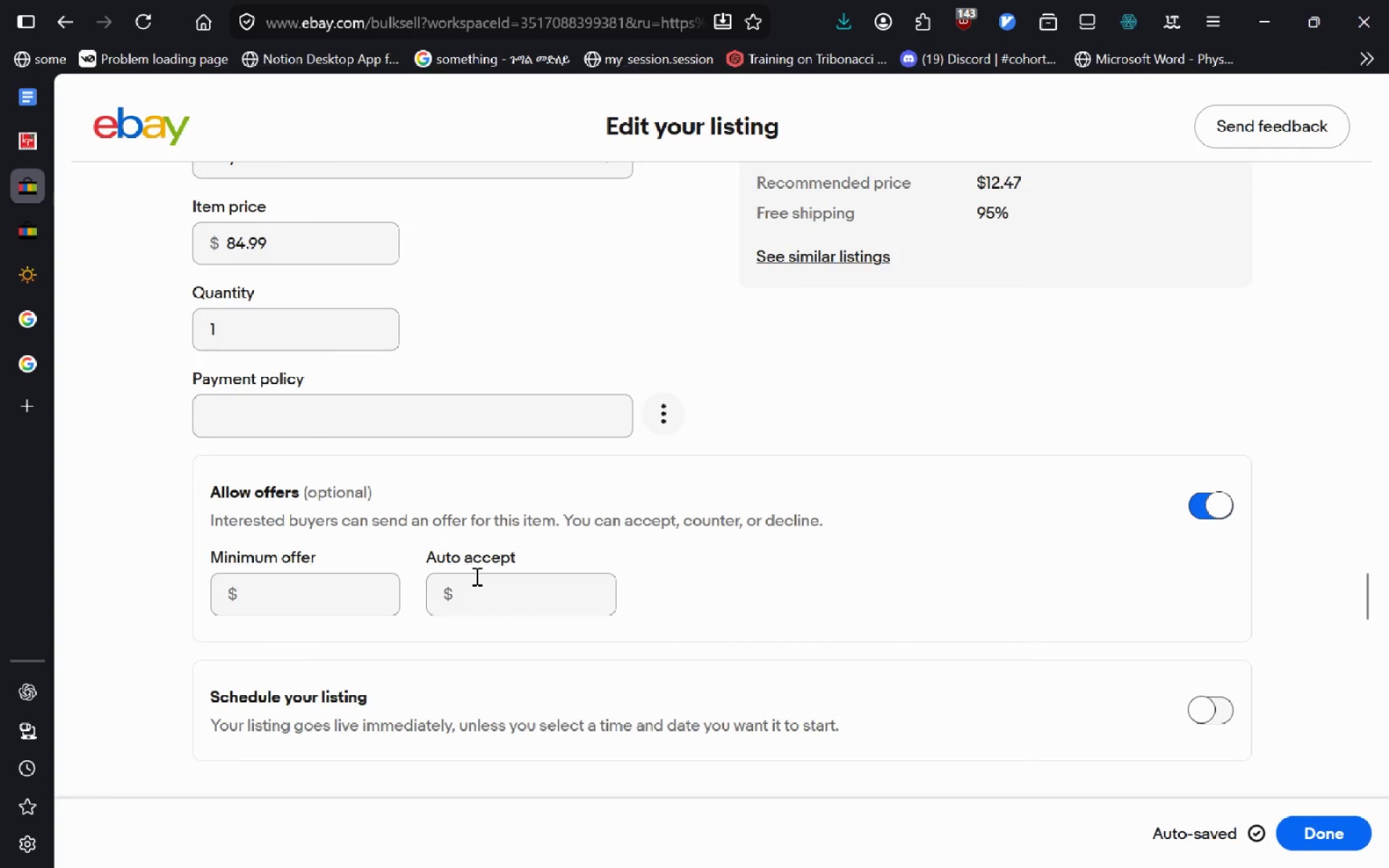 
left_click([1214, 352])
 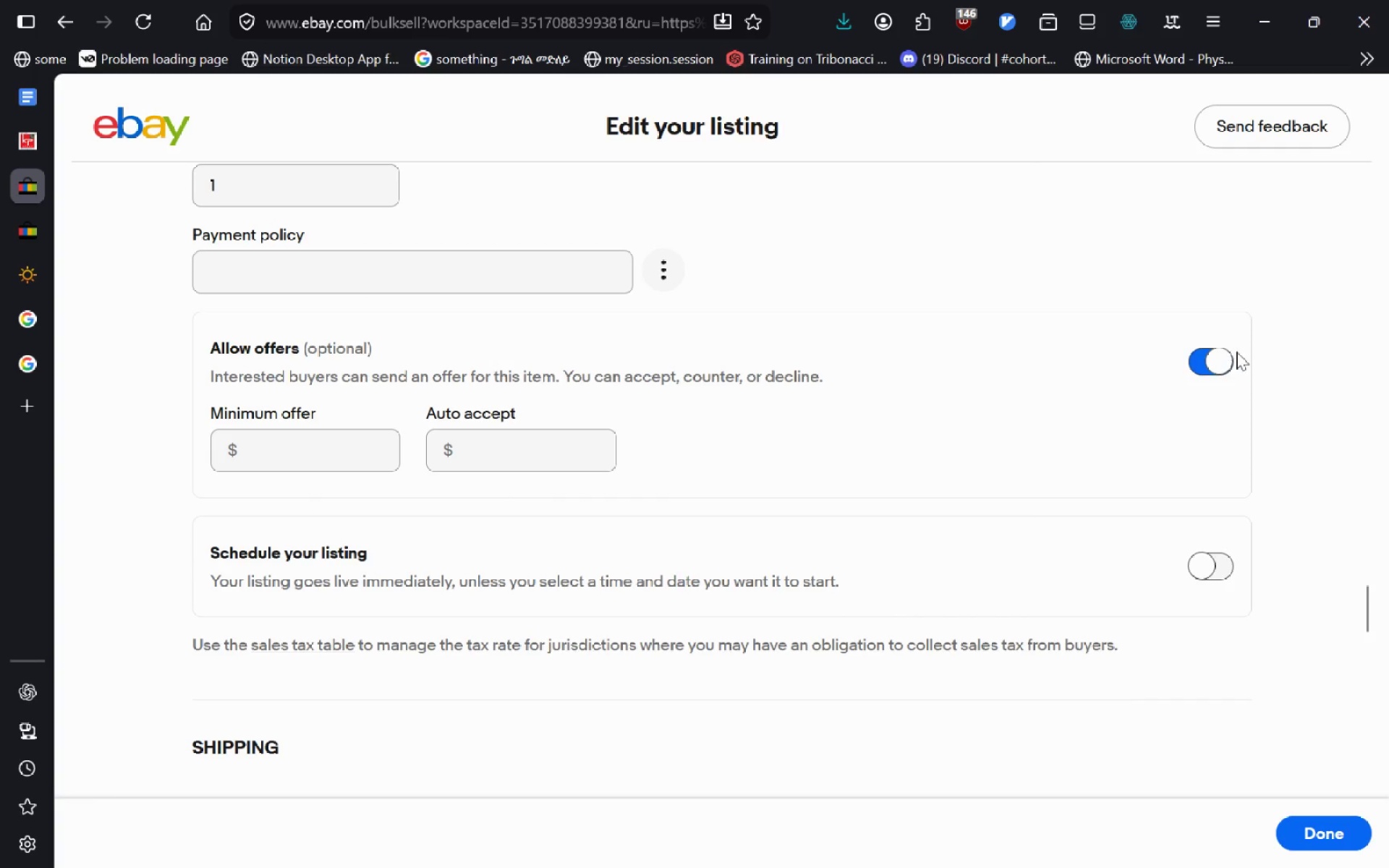 
left_click([1213, 369])
 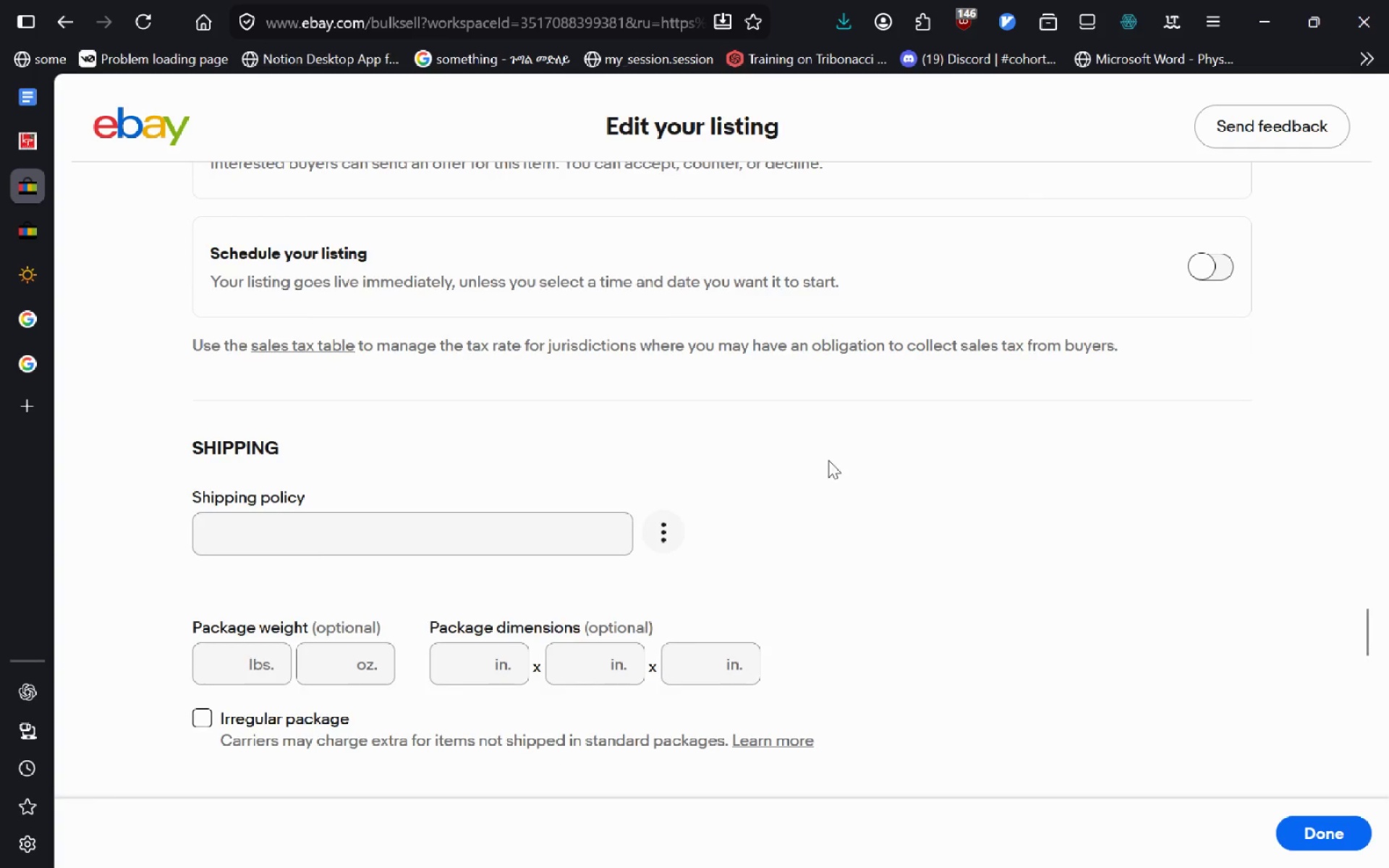 
left_click([652, 542])
 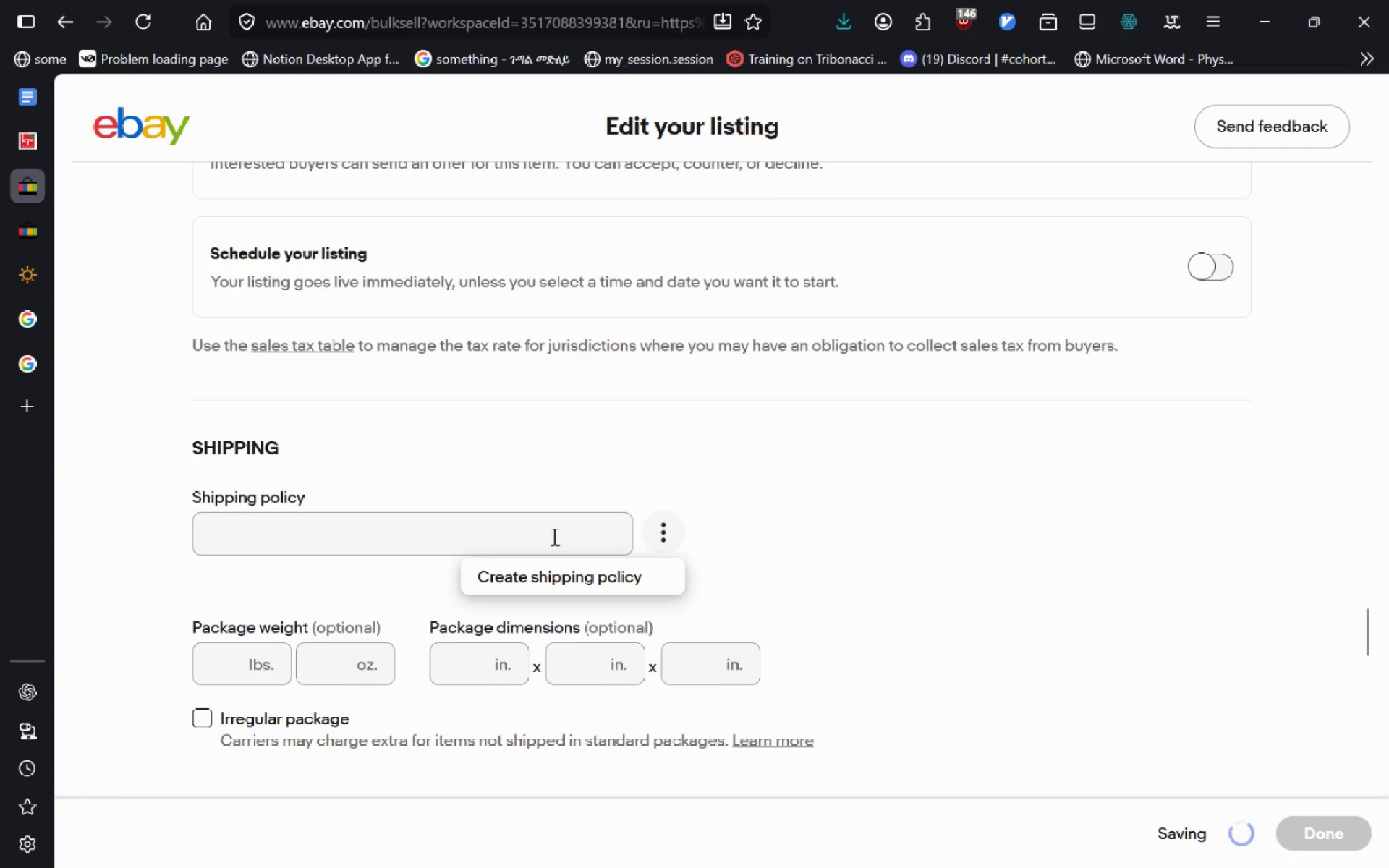 
left_click([552, 536])
 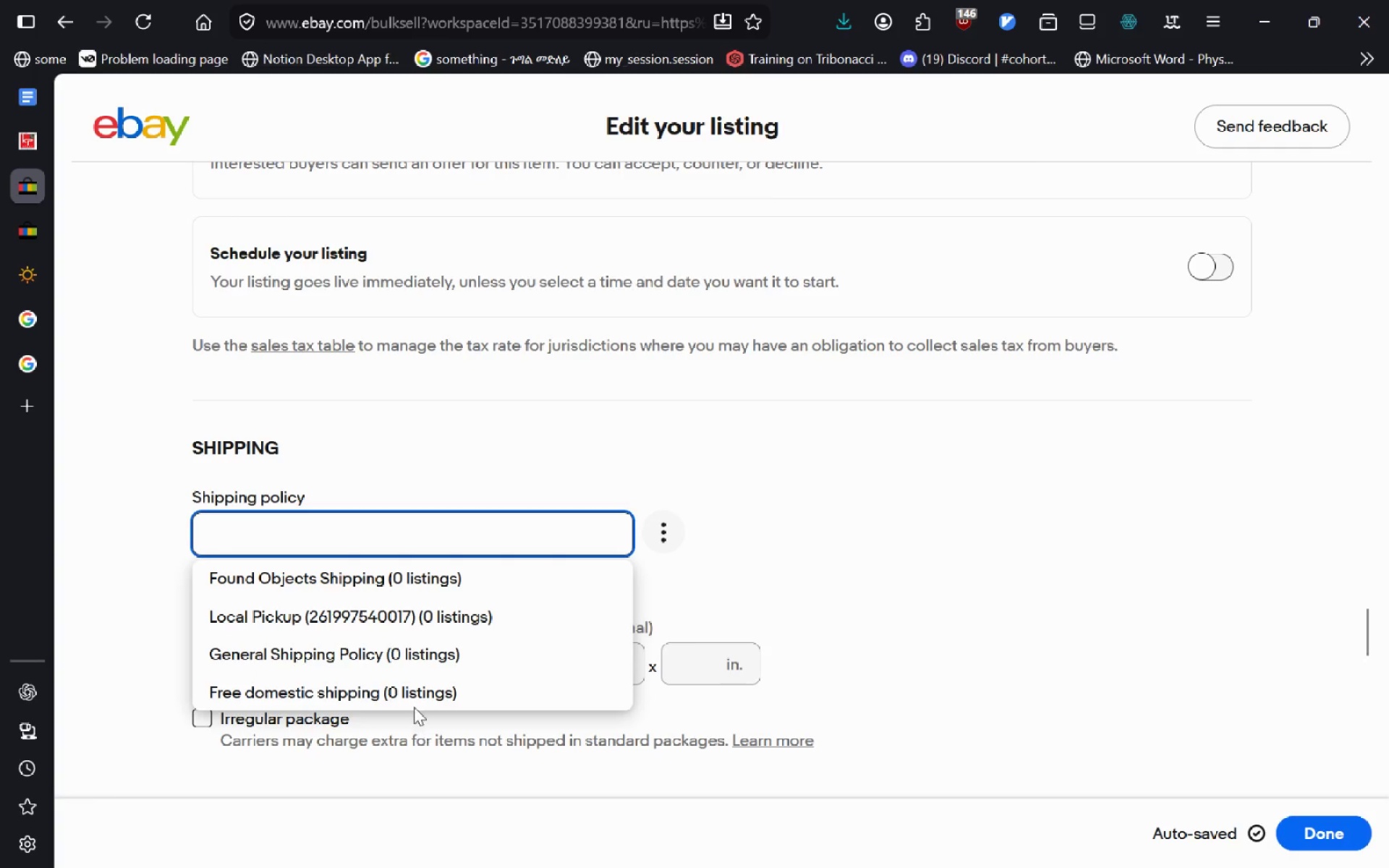 
left_click([408, 697])
 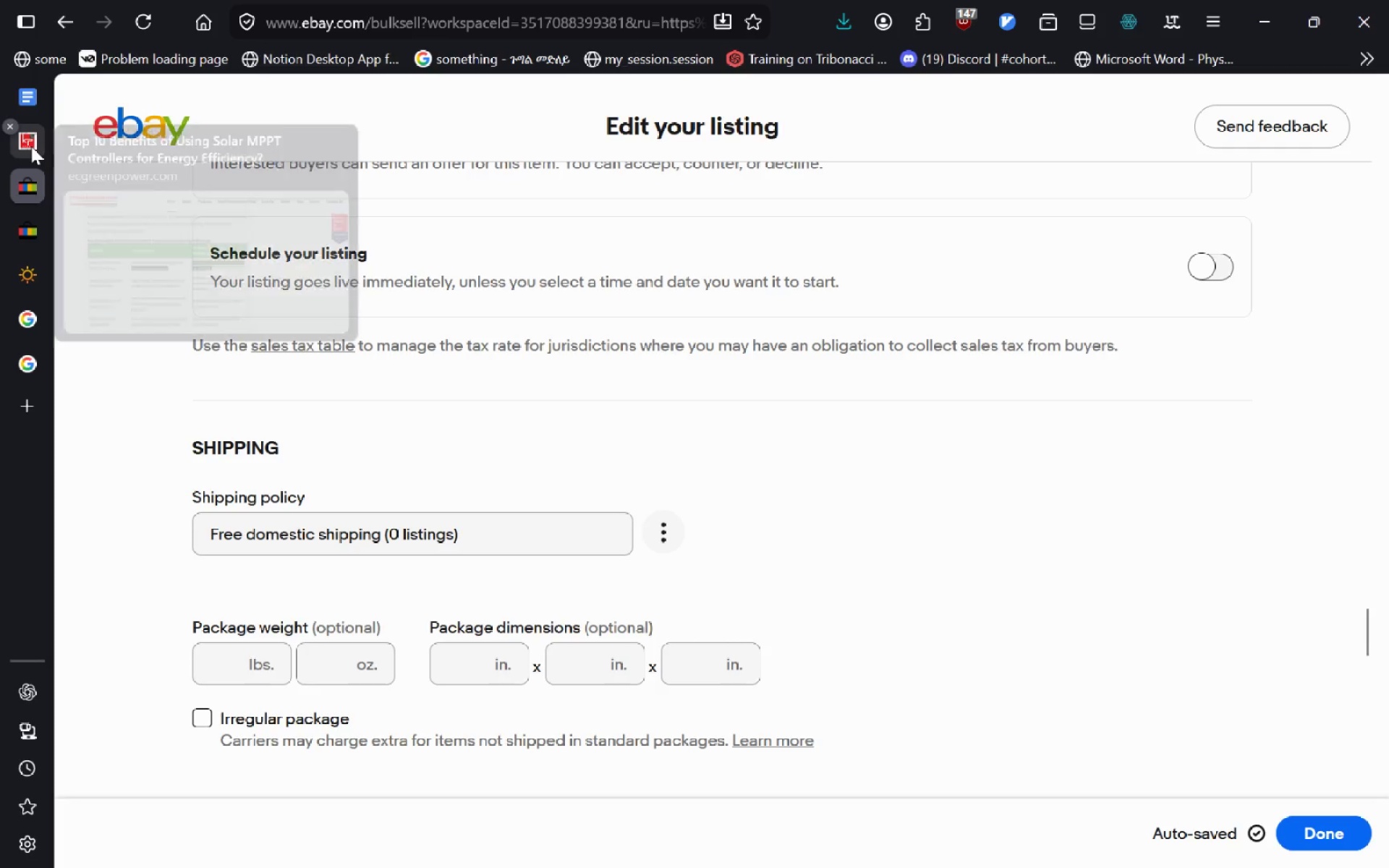 
left_click([29, 106])
 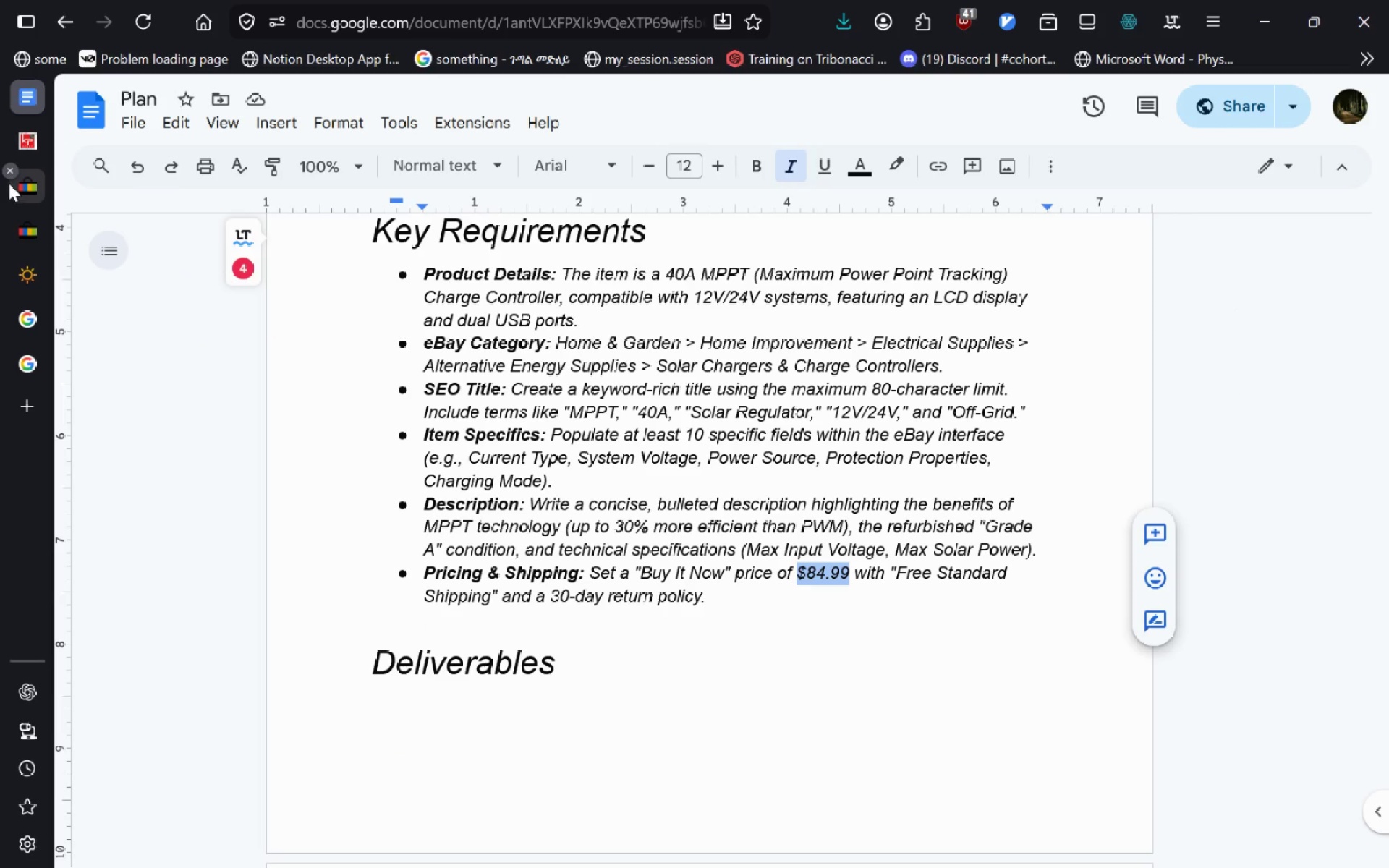 
left_click([33, 192])
 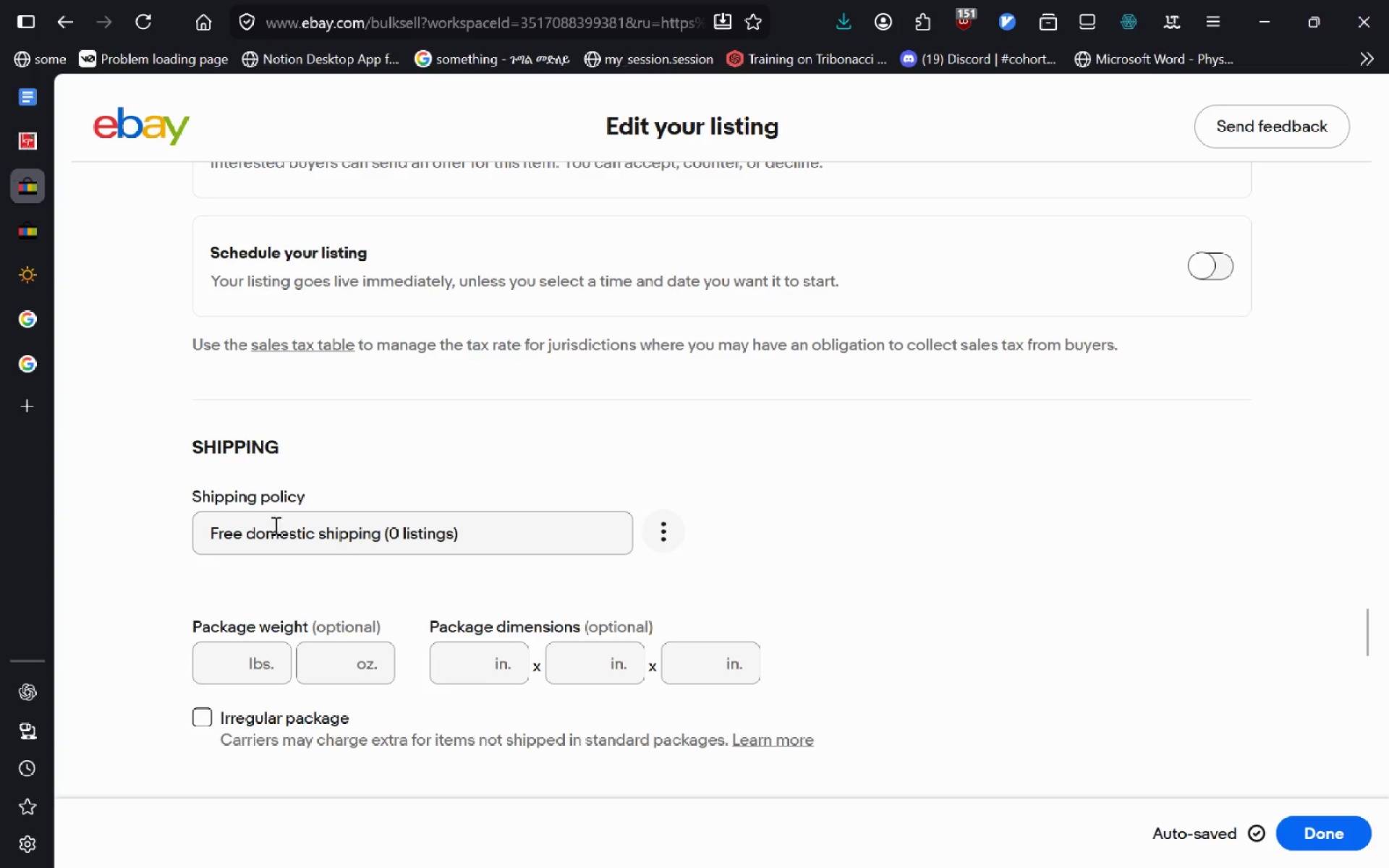 
mouse_move([297, 562])
 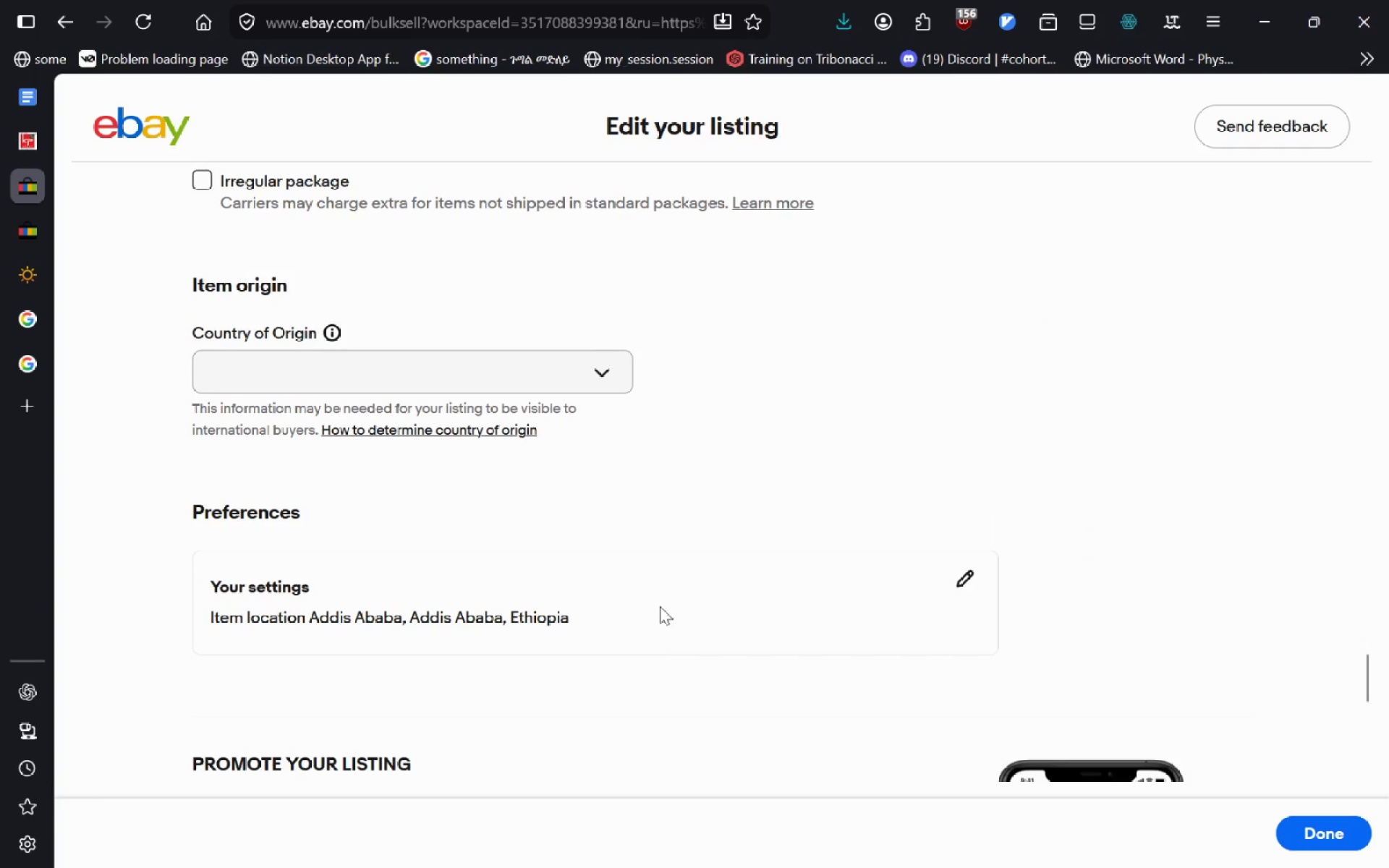 
wait(7.73)
 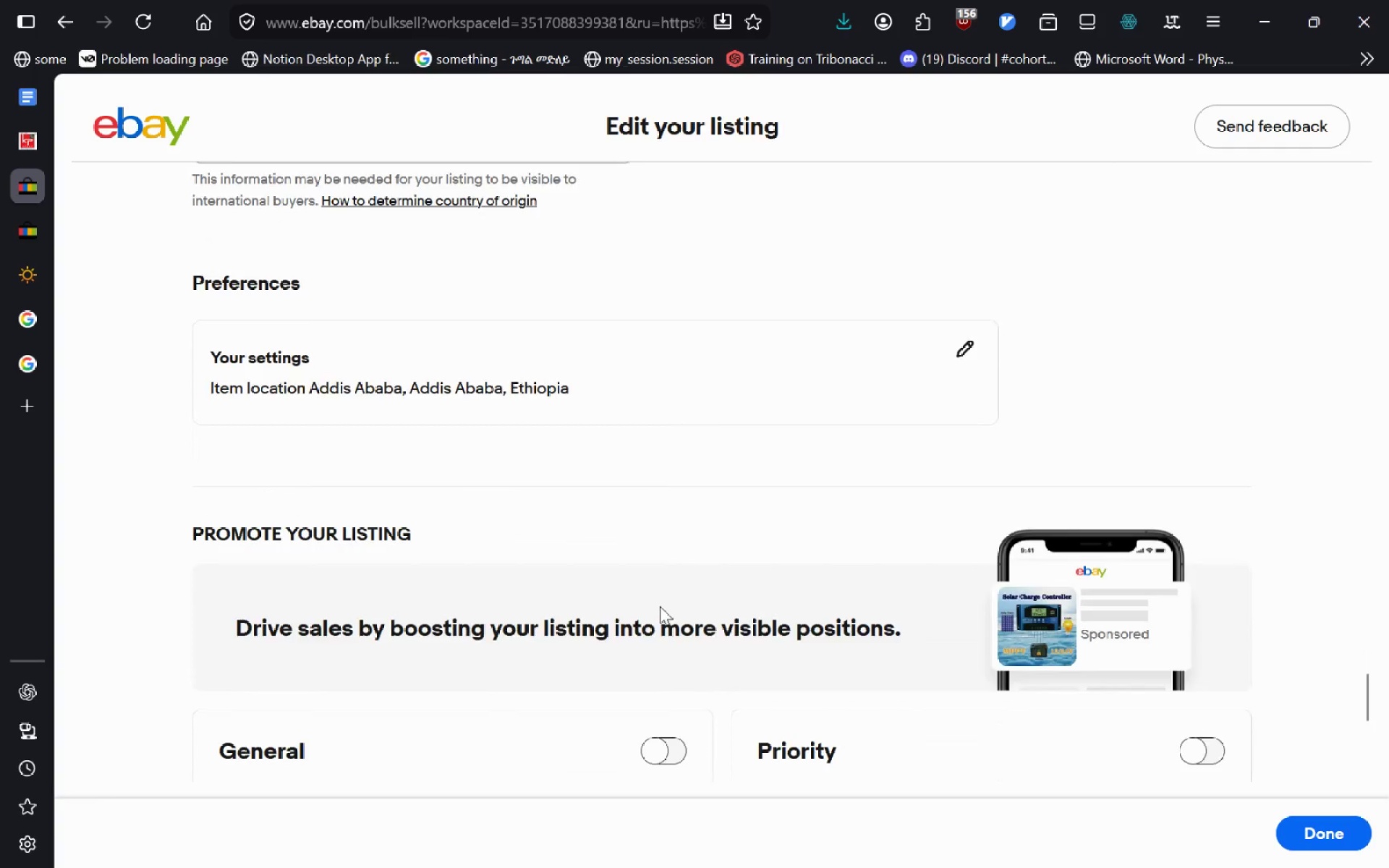 
left_click([609, 481])
 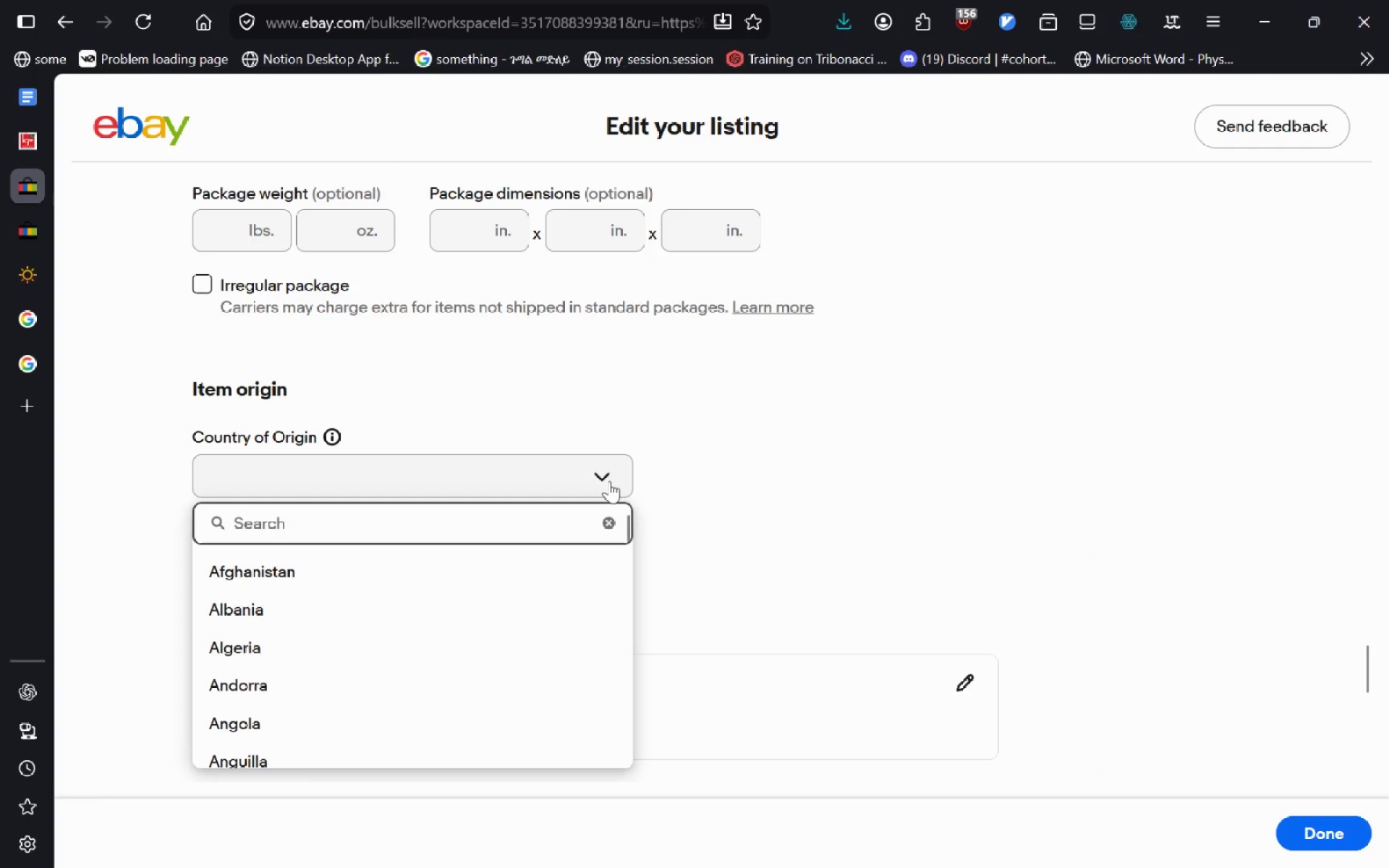 
type(United)
 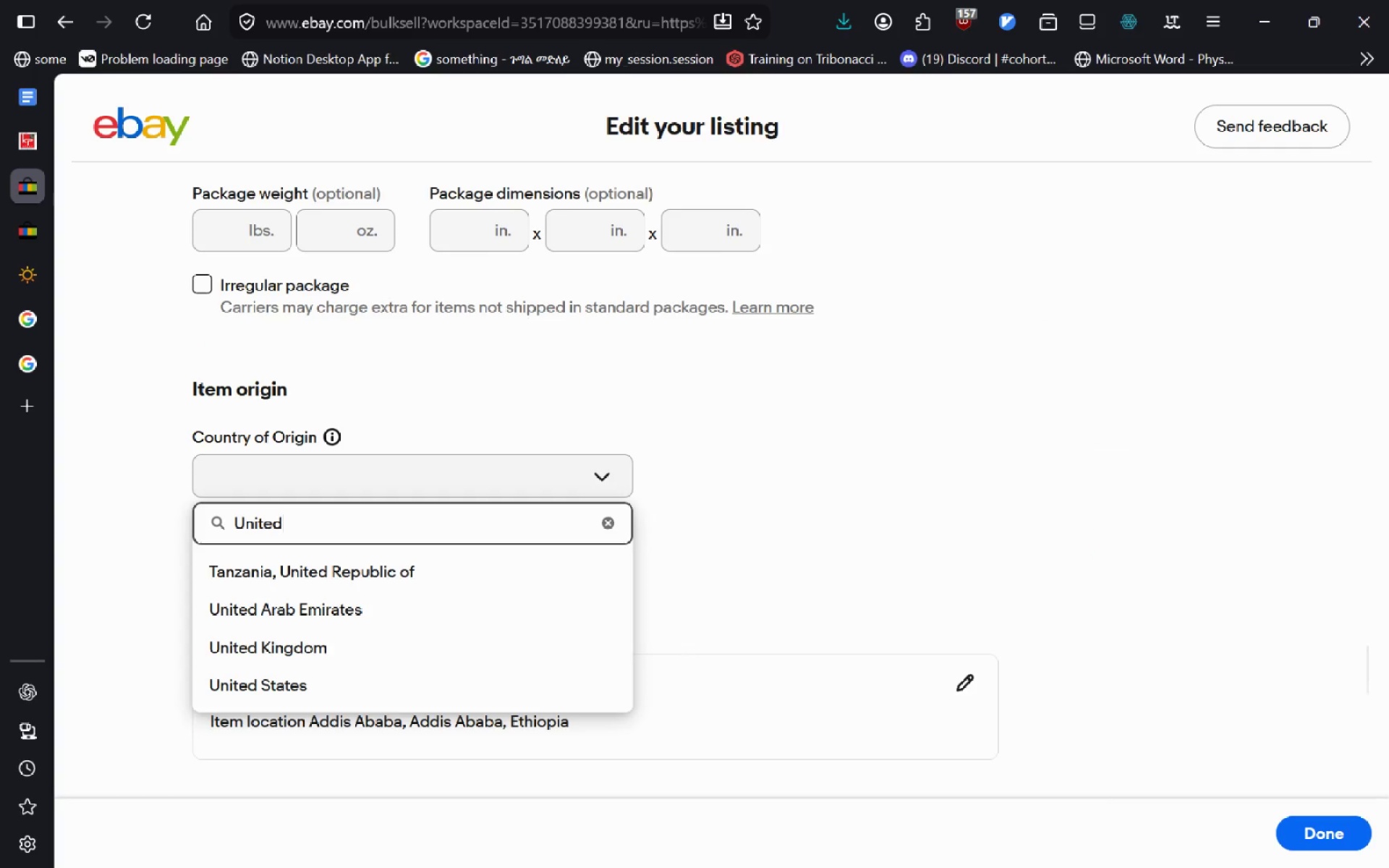 
key(ArrowDown)
 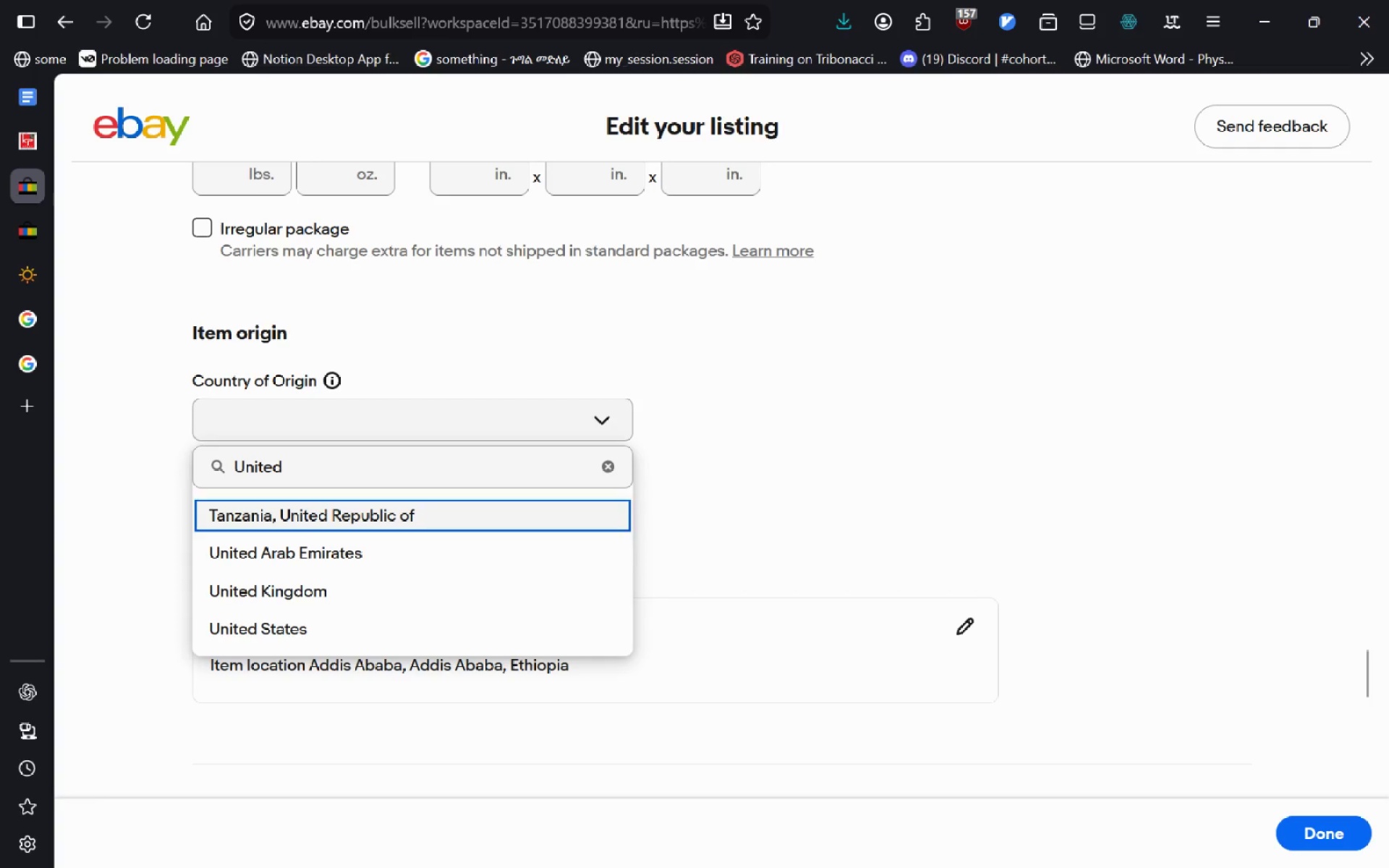 
key(ArrowDown)
 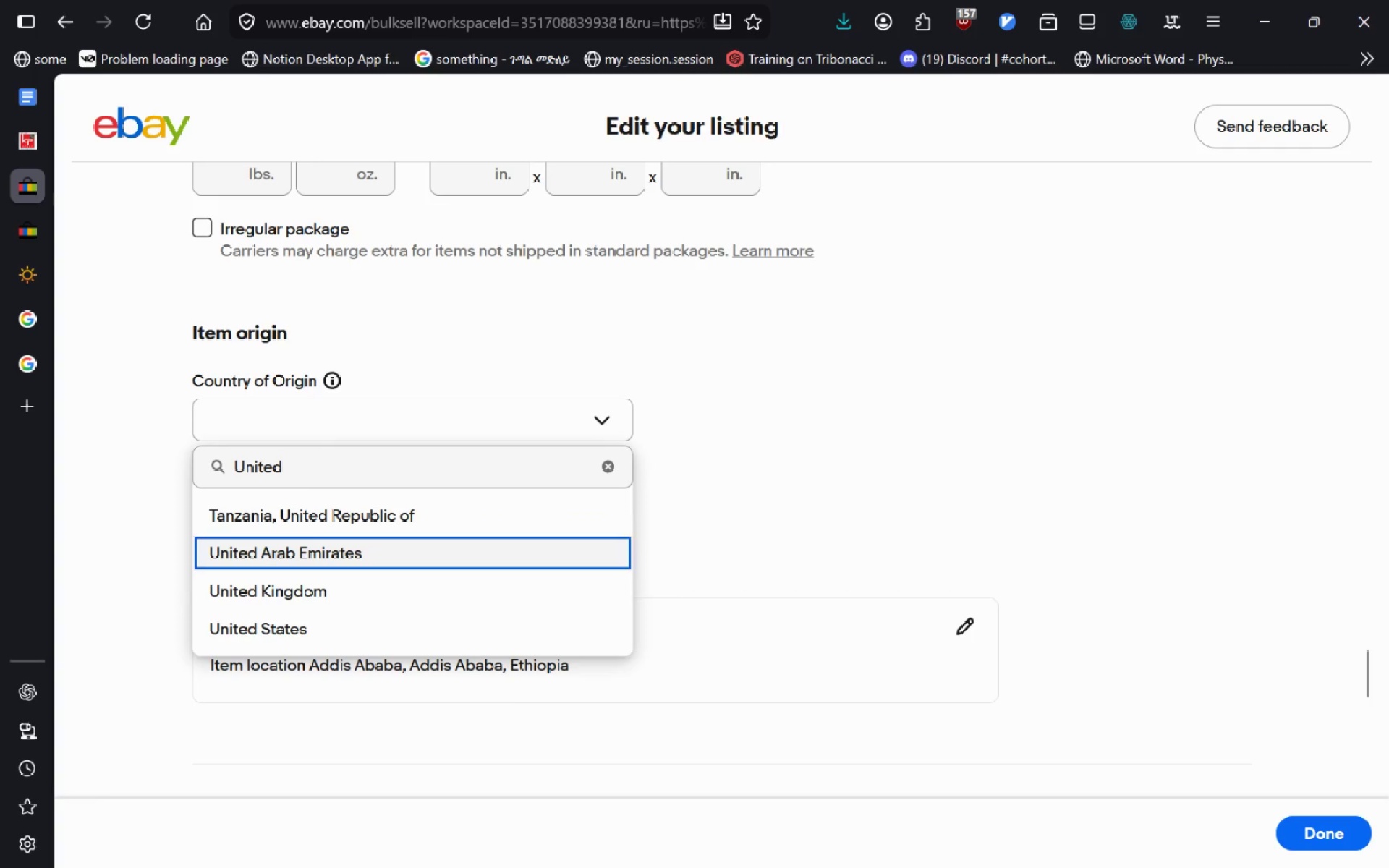 
key(ArrowDown)
 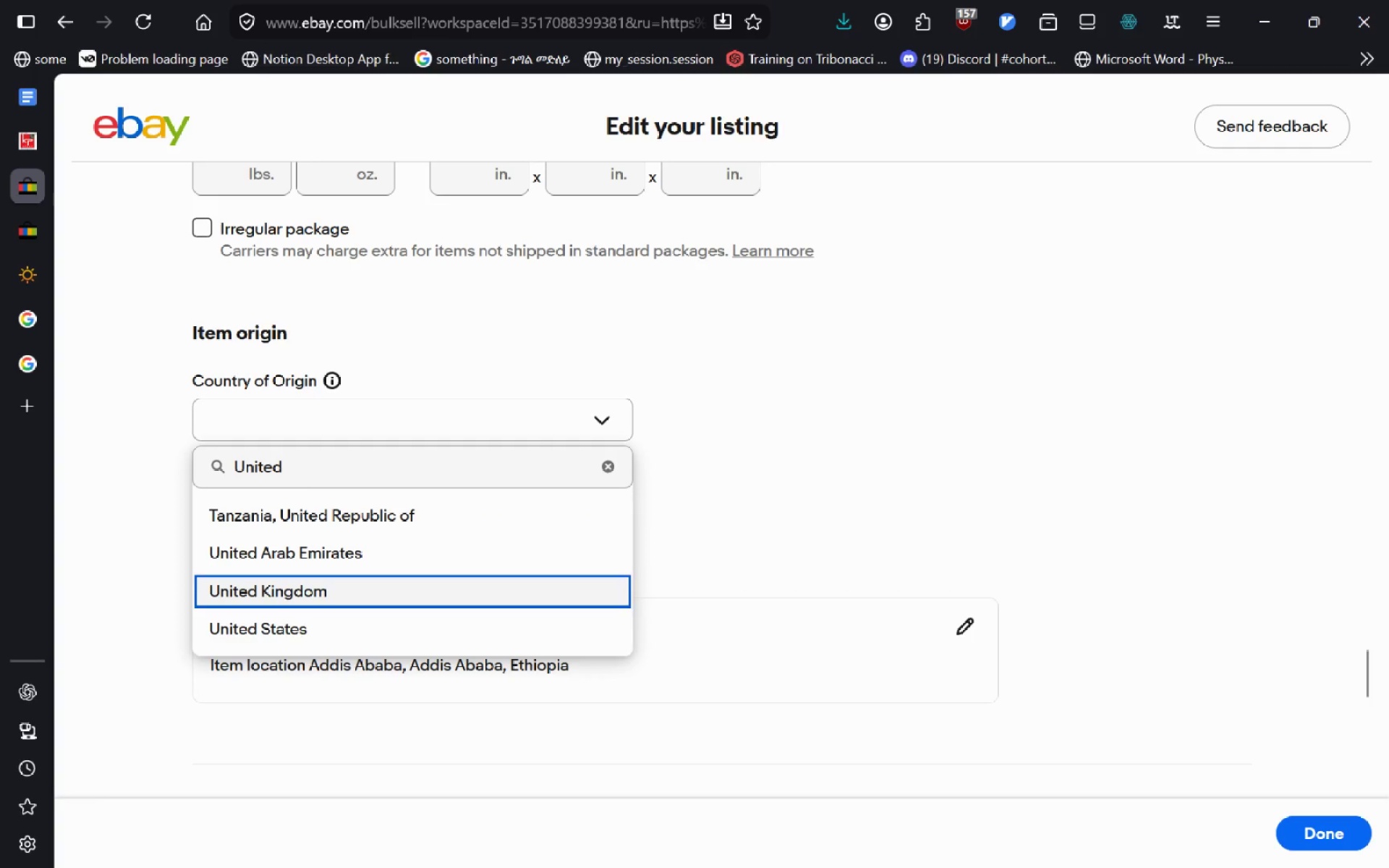 
key(ArrowDown)
 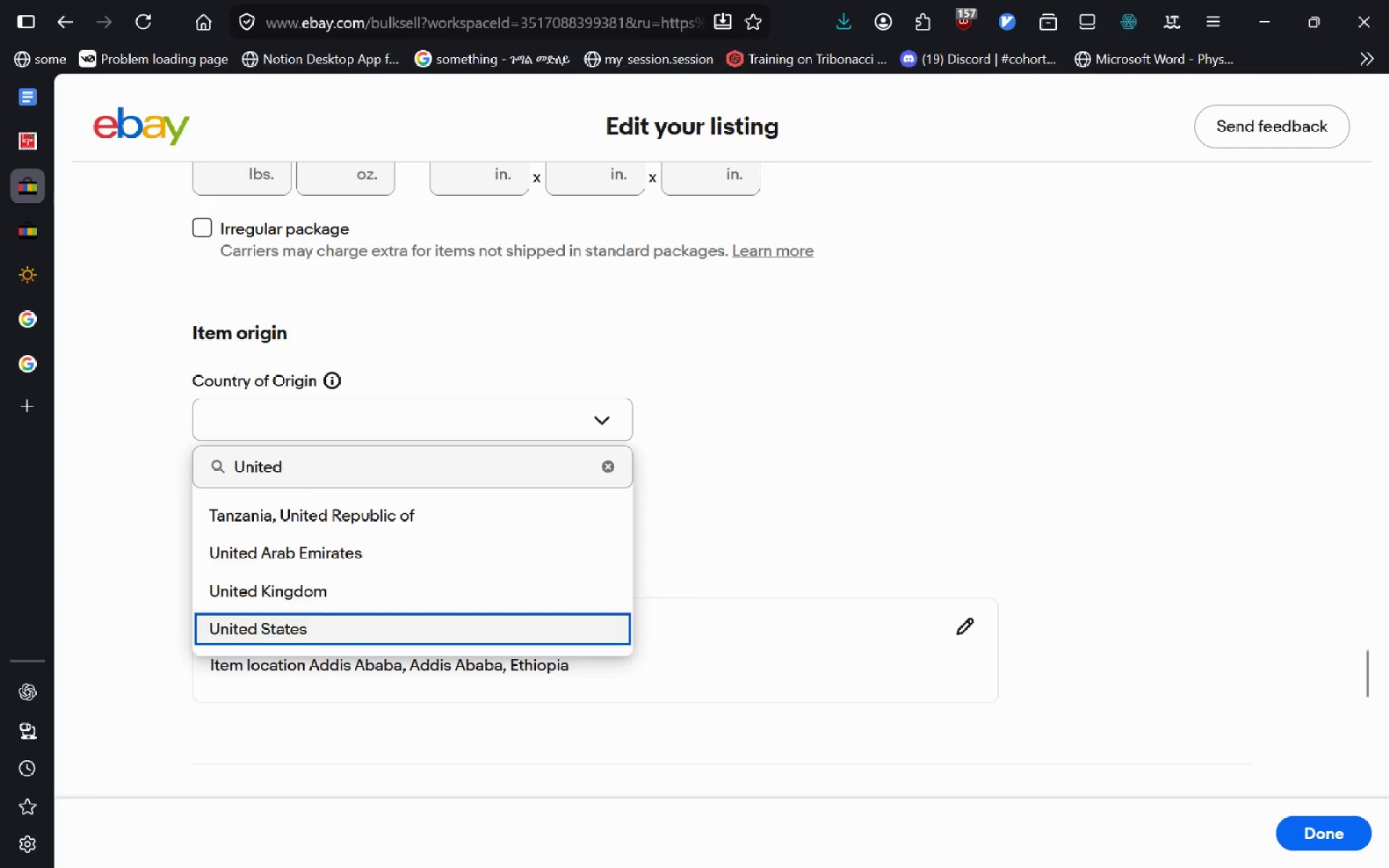 
key(Enter)
 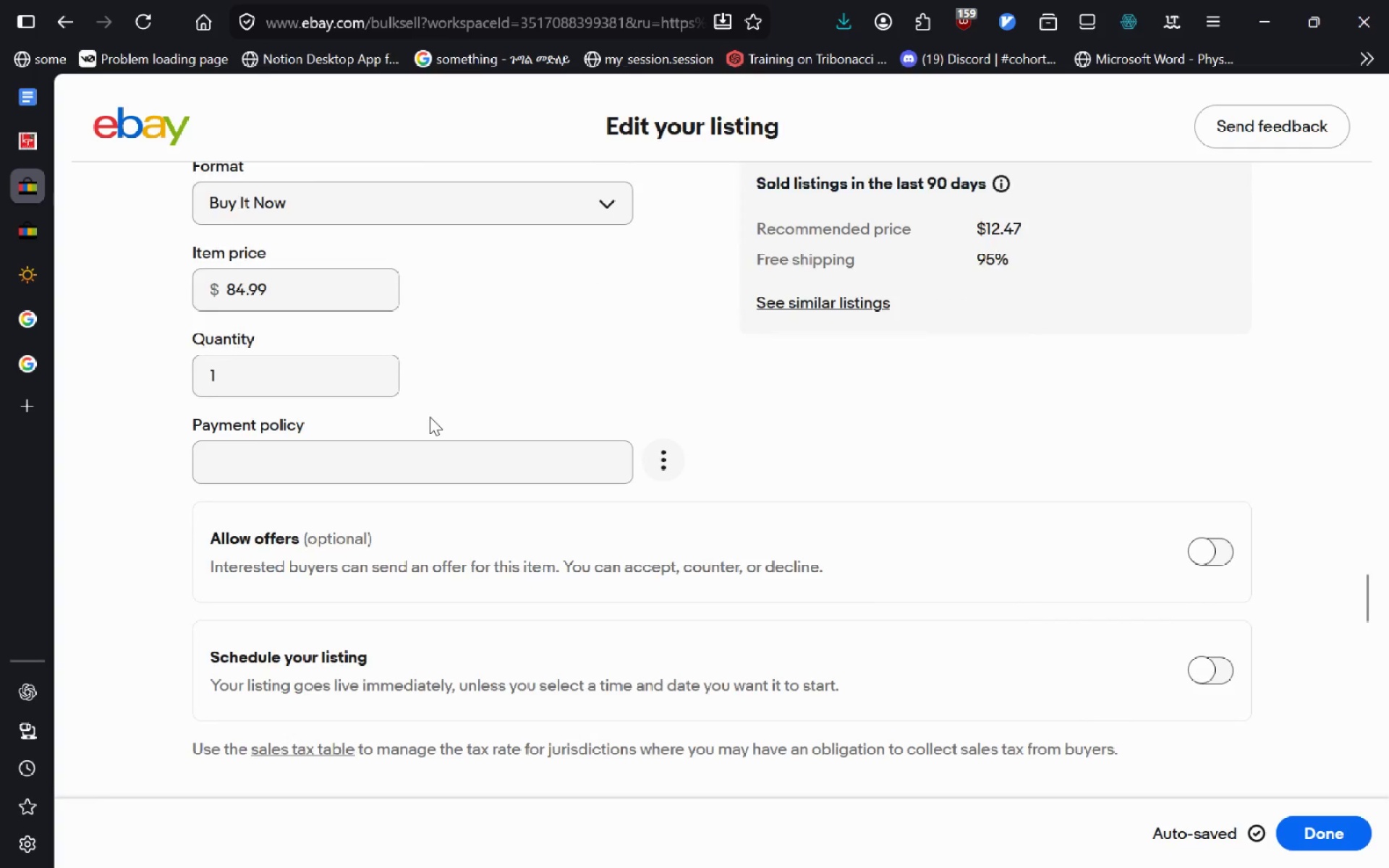 
wait(11.19)
 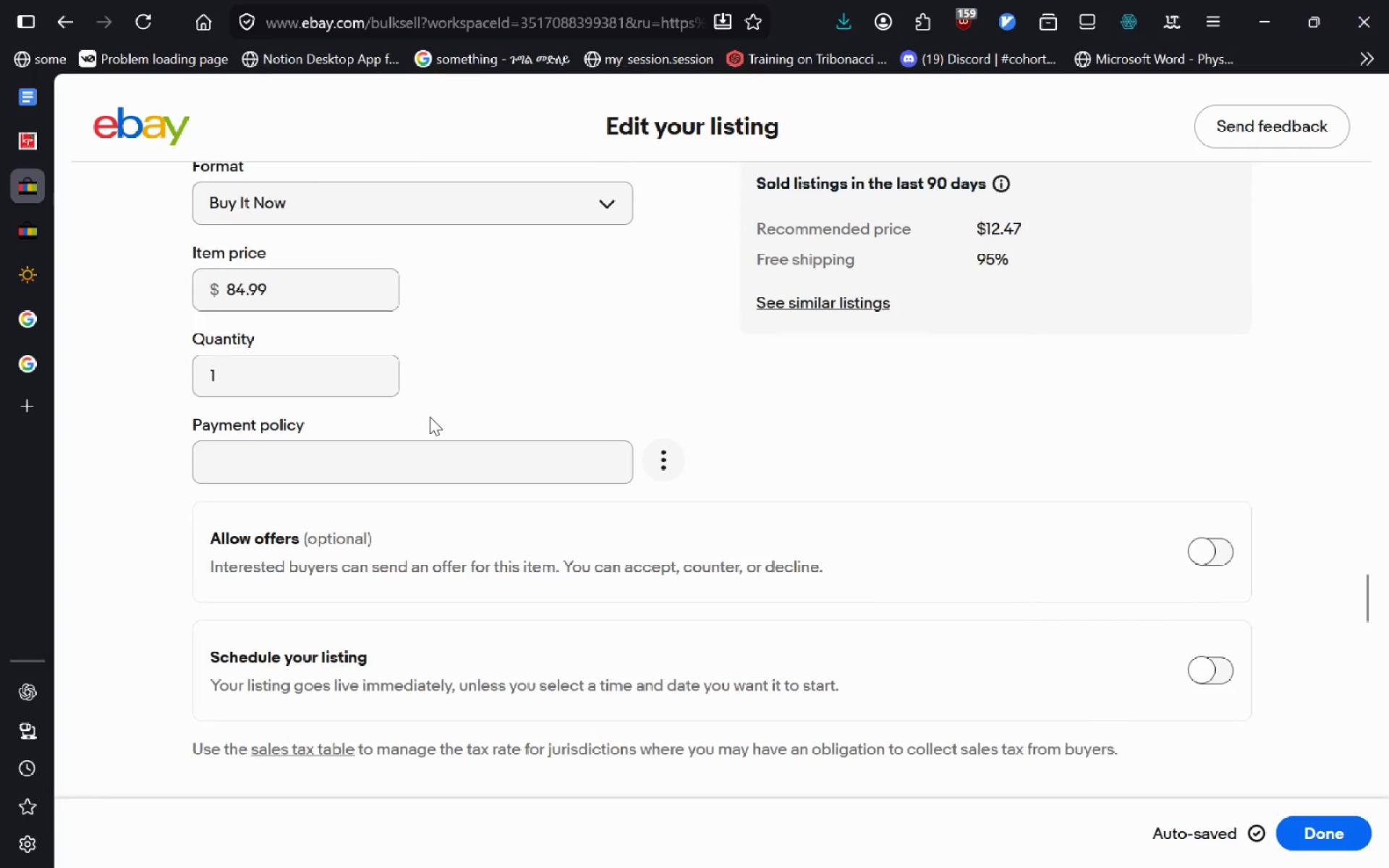 
left_click([38, 85])
 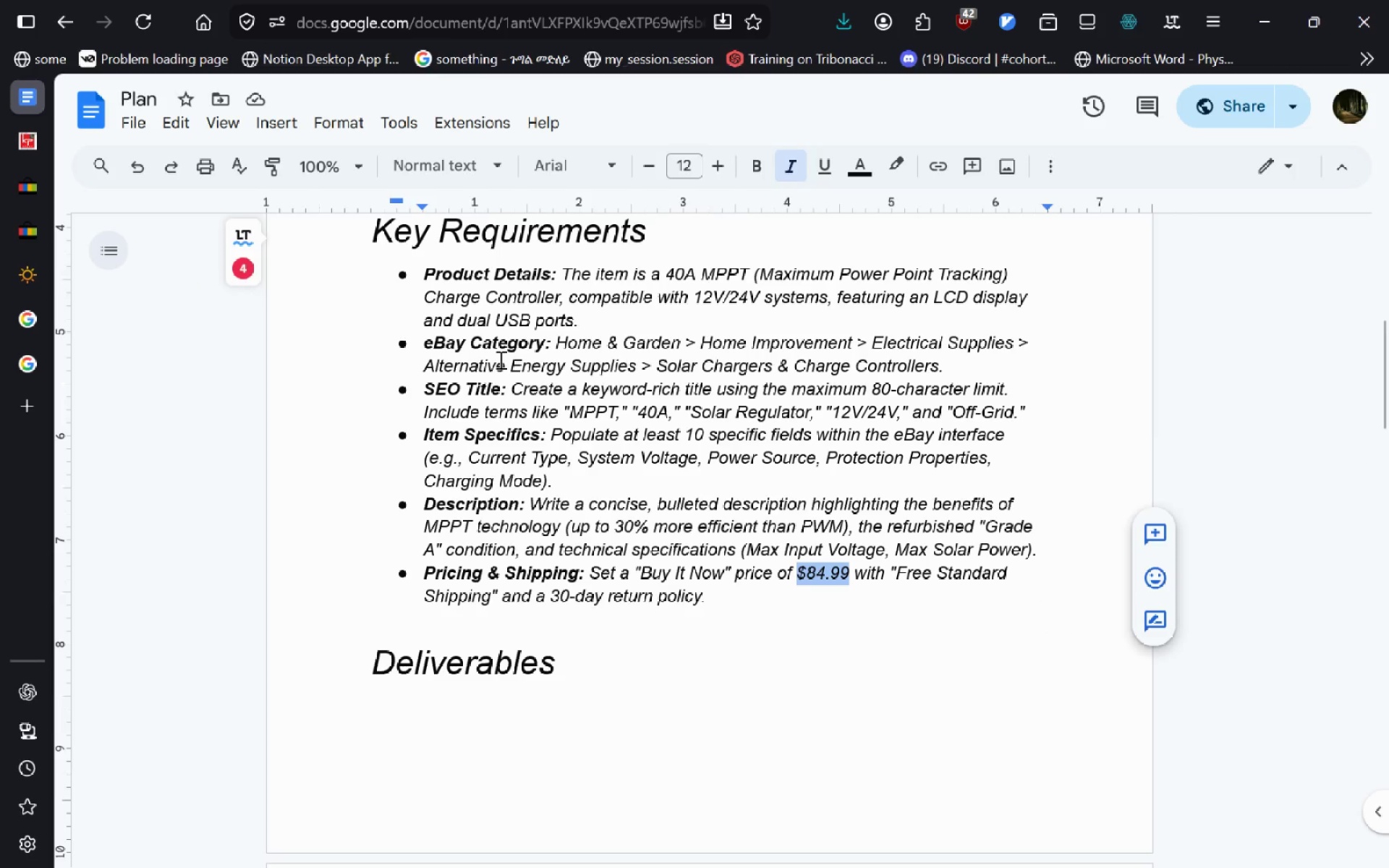 
left_click([499, 359])
 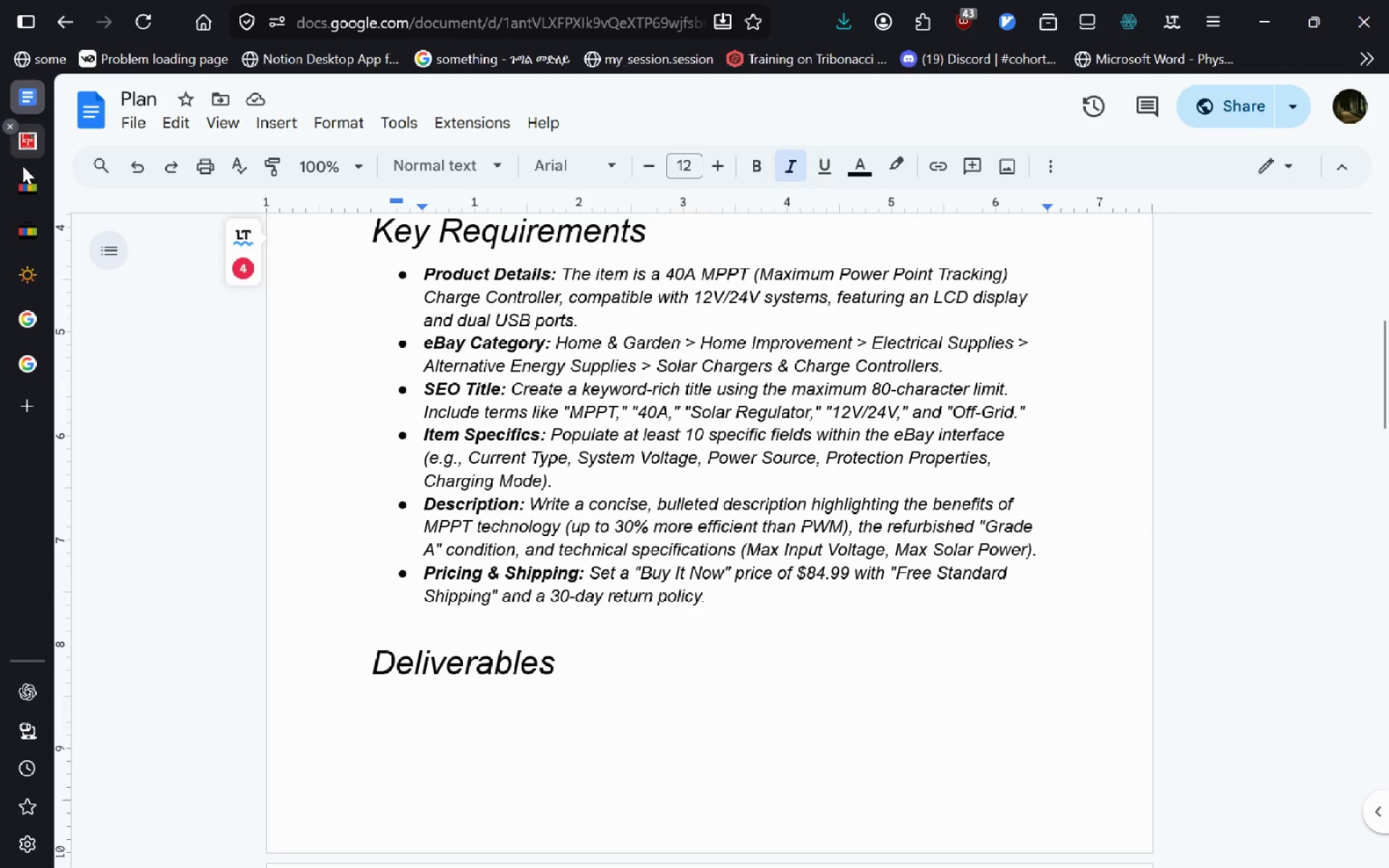 
left_click([35, 203])
 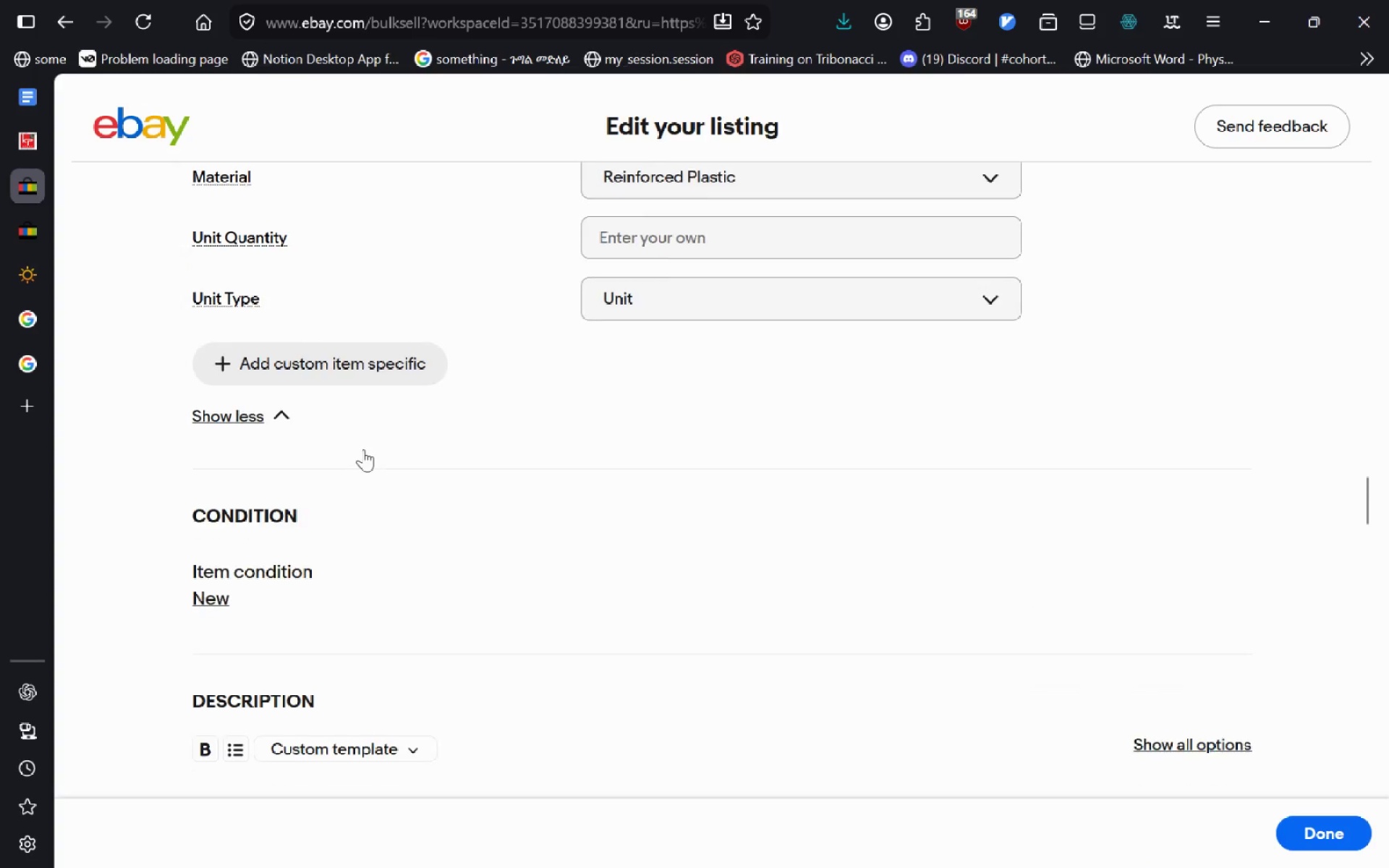 
left_click([363, 449])
 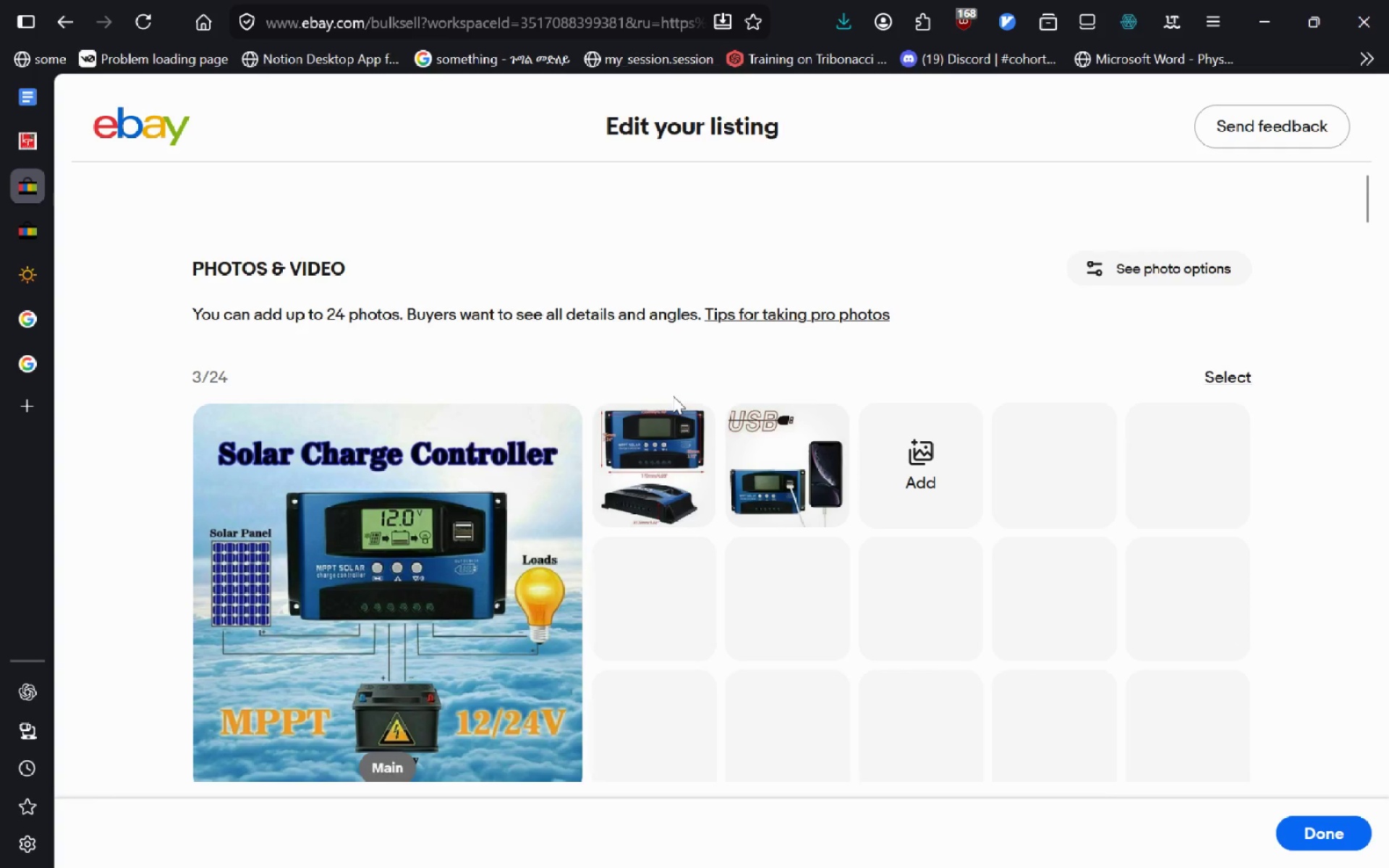 
wait(50.72)
 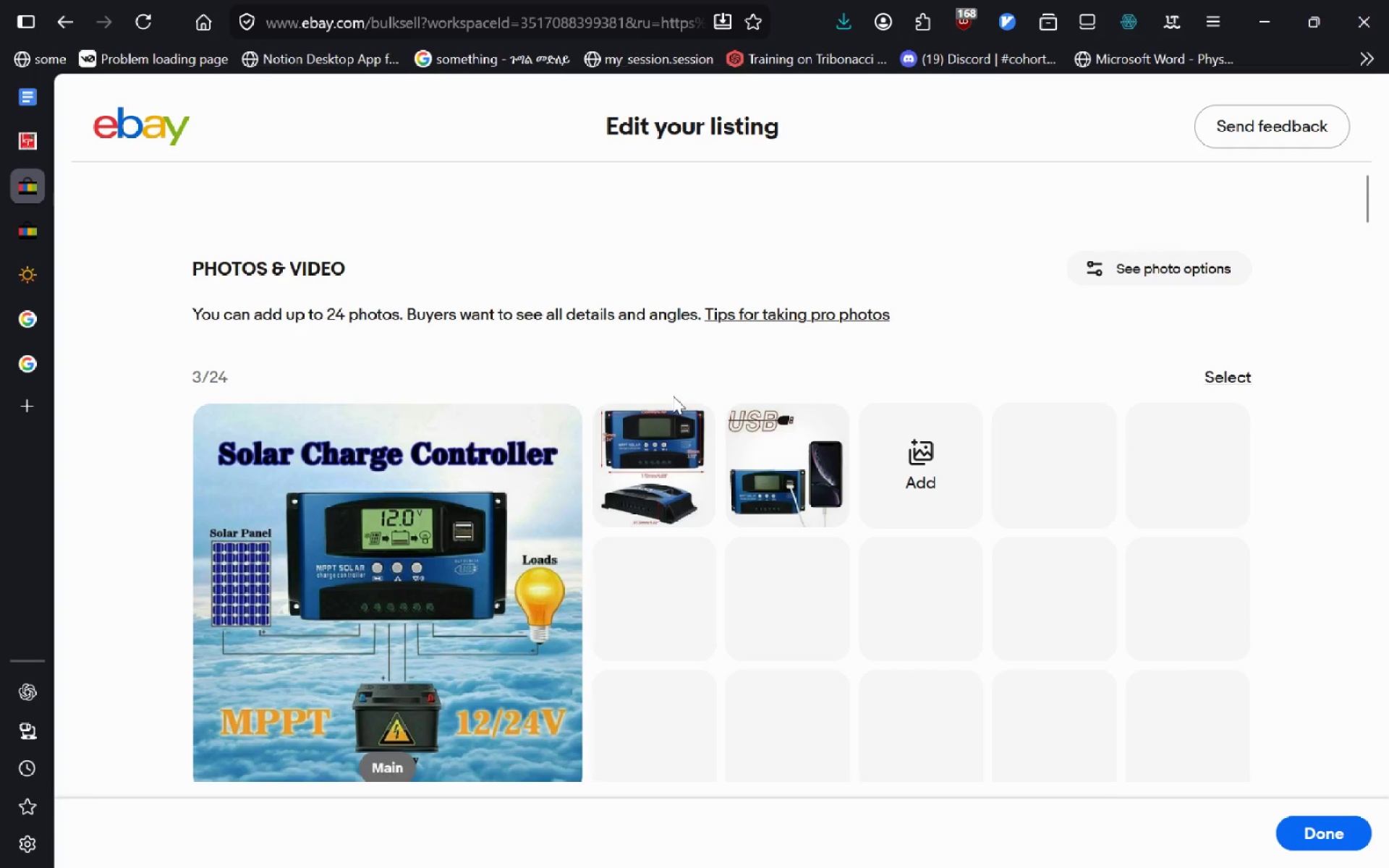 
left_click([1341, 831])
 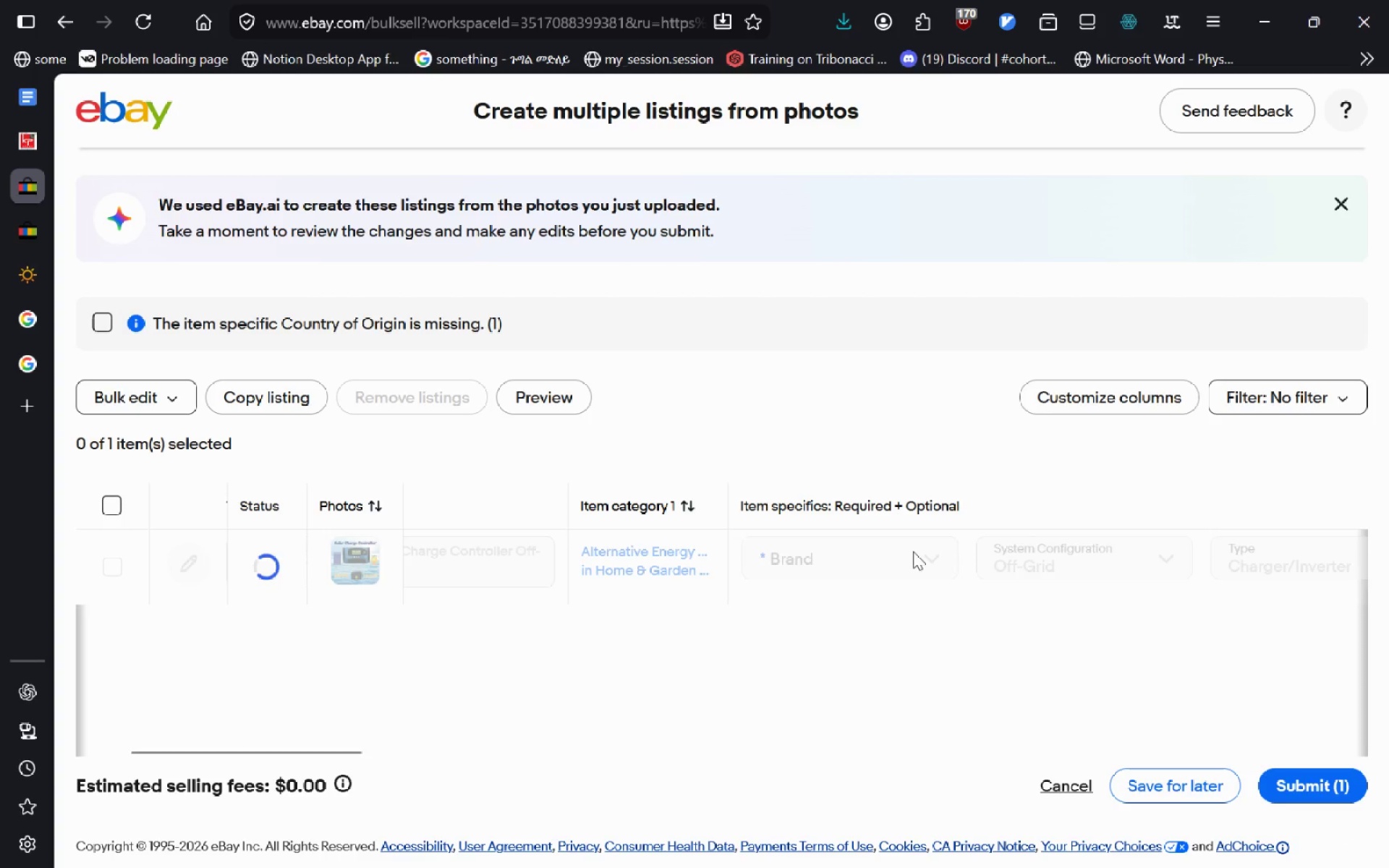 
left_click([650, 561])
 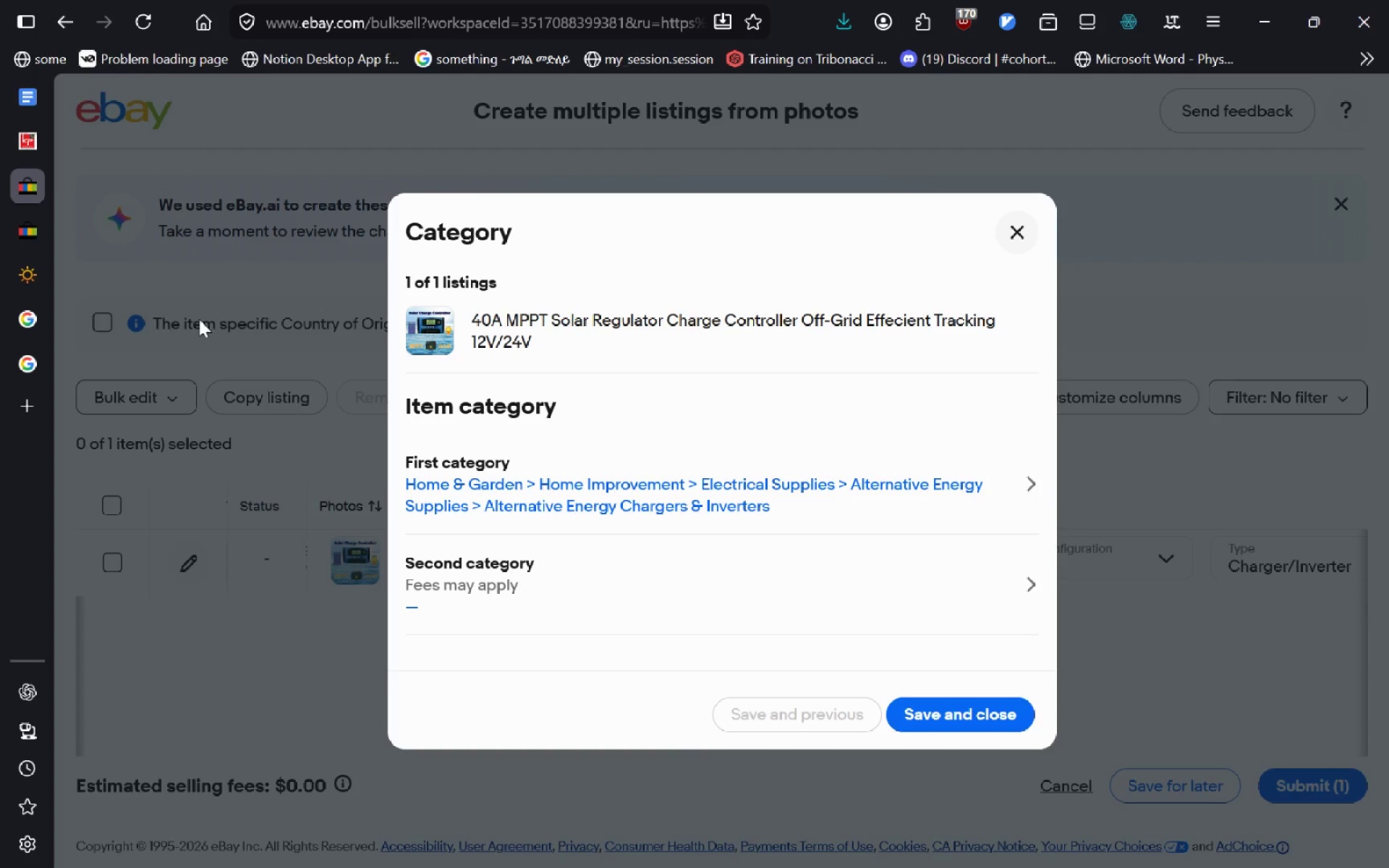 
wait(6.09)
 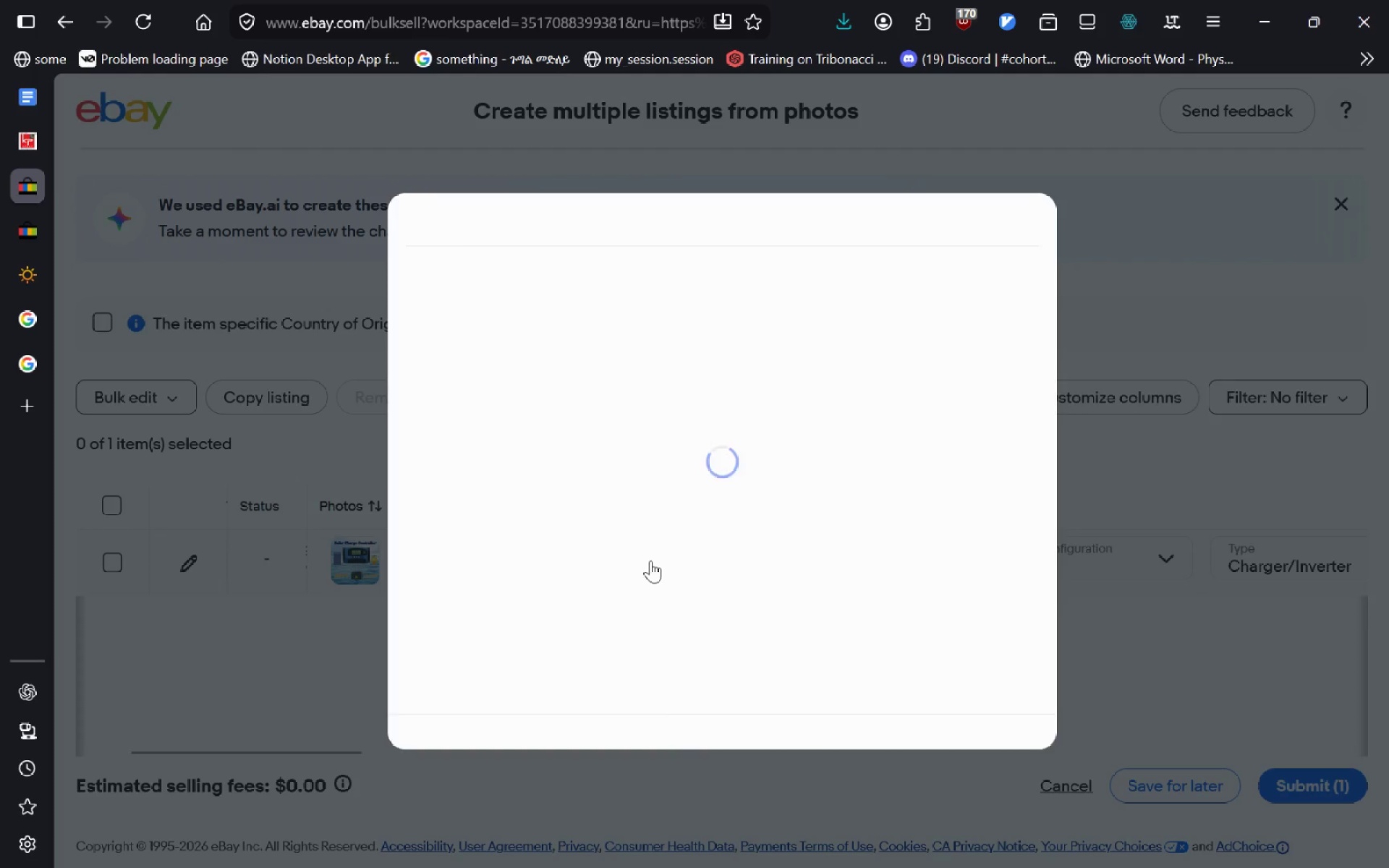 
left_click([34, 102])
 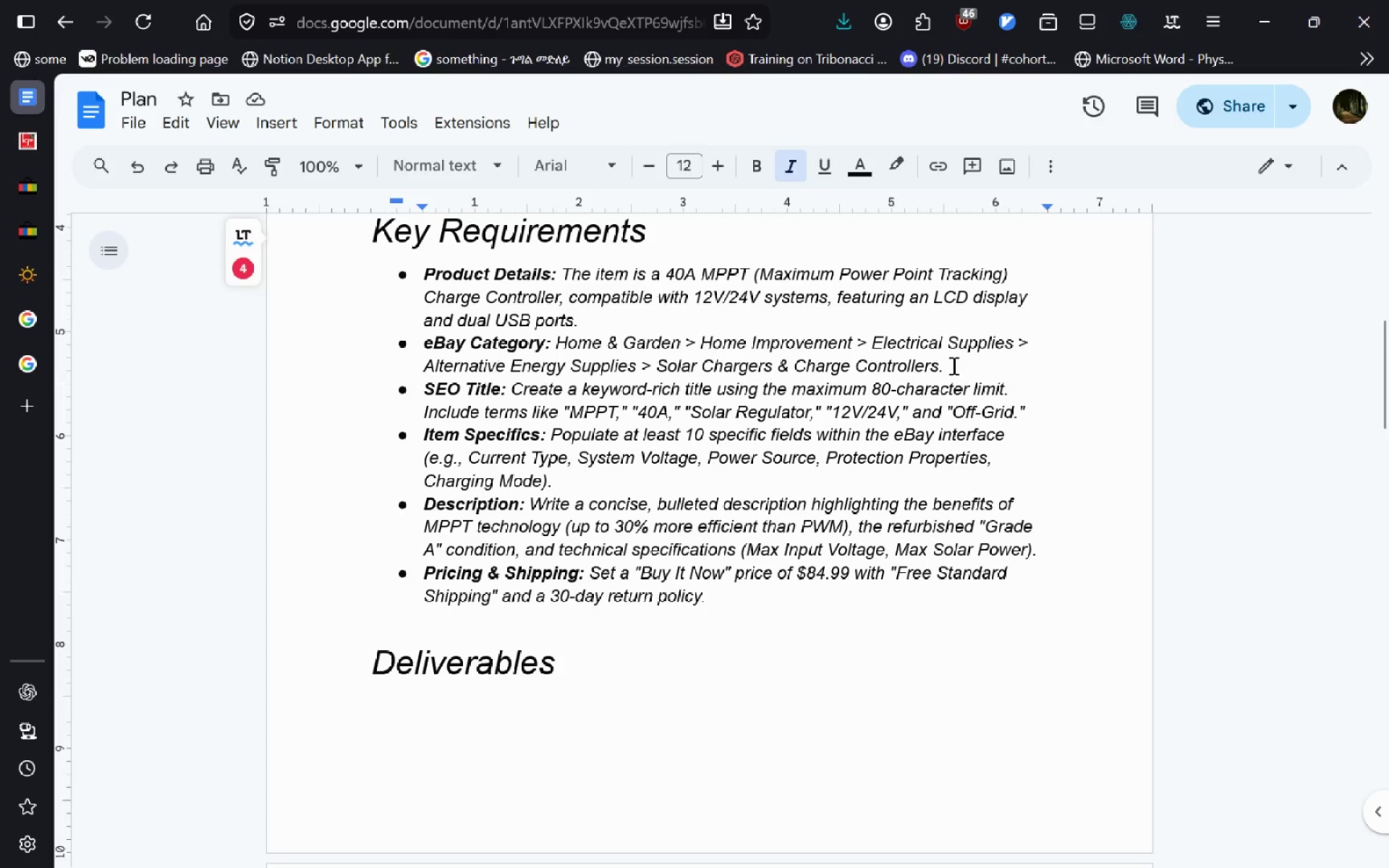 
left_click_drag(start_coordinate=[937, 368], to_coordinate=[655, 376])
 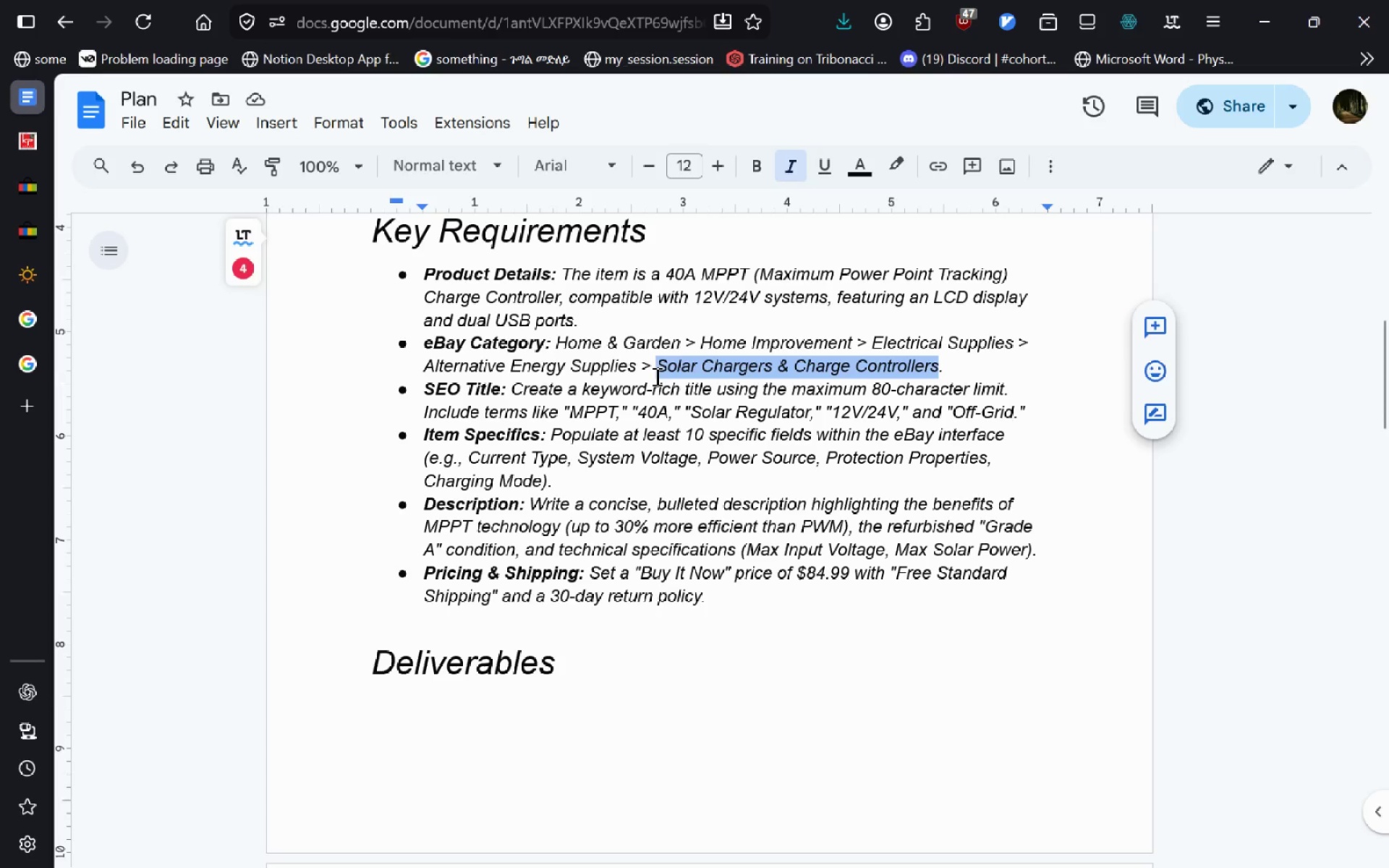 
key(Control+C)
 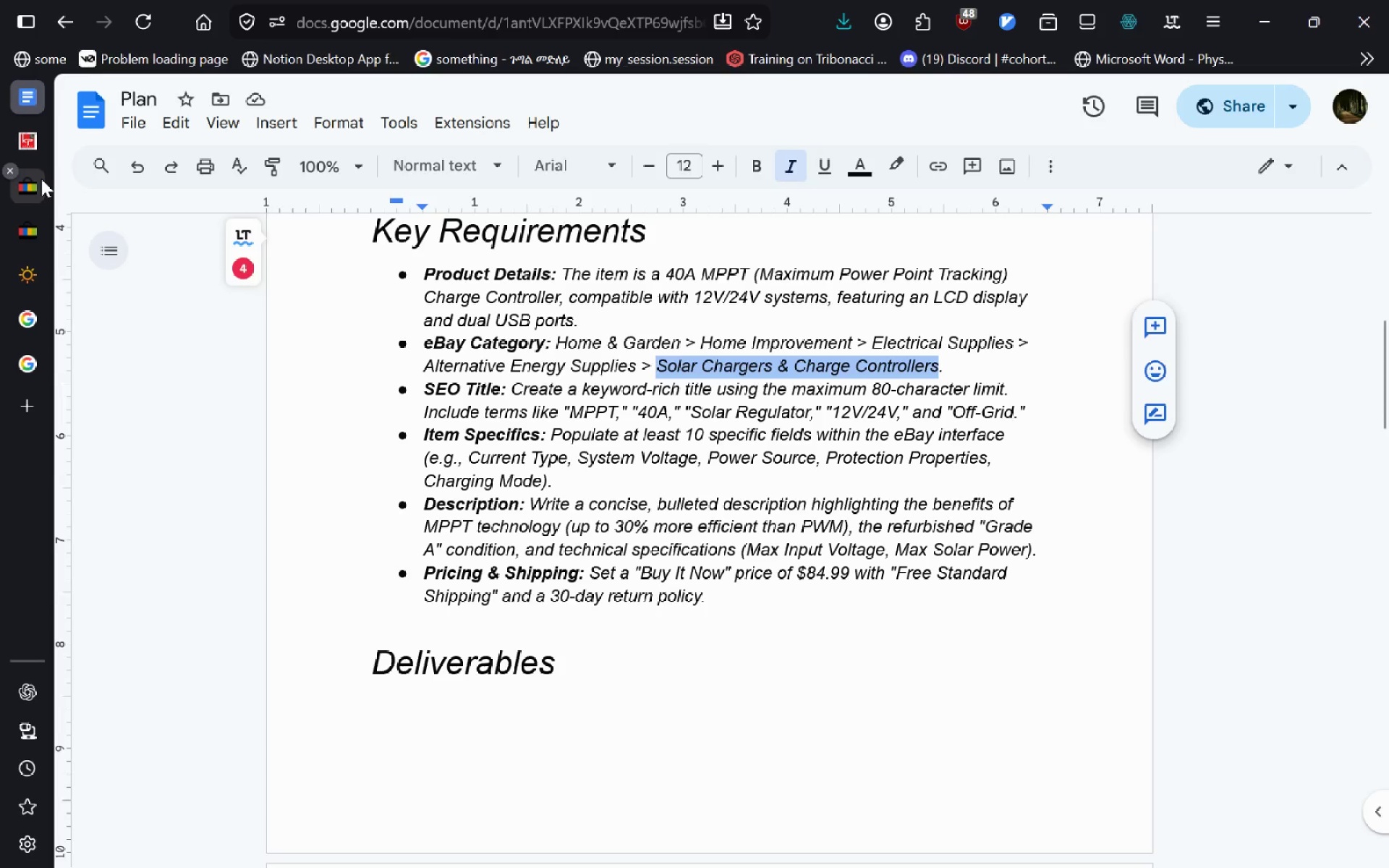 
left_click([41, 179])
 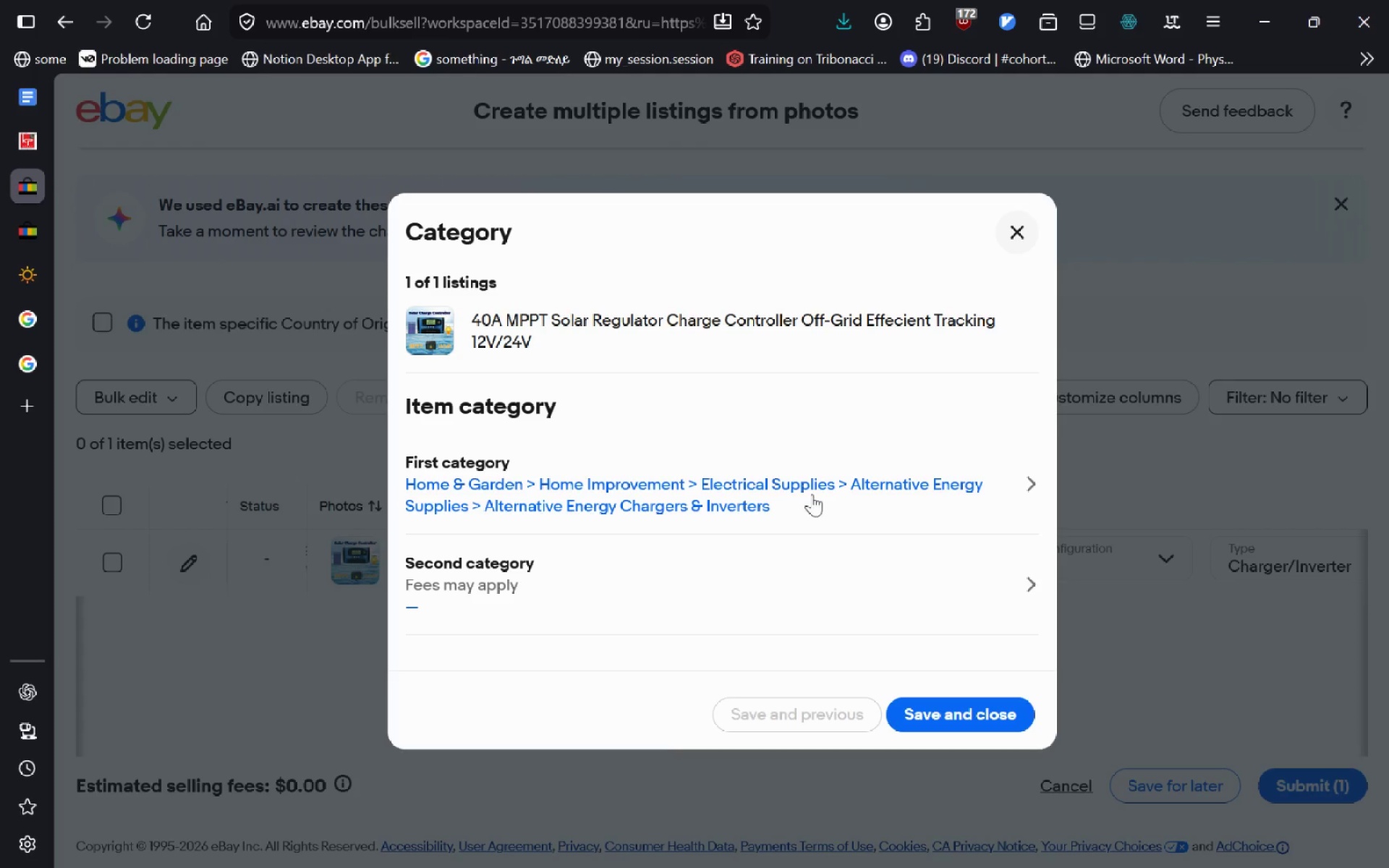 
left_click([821, 499])
 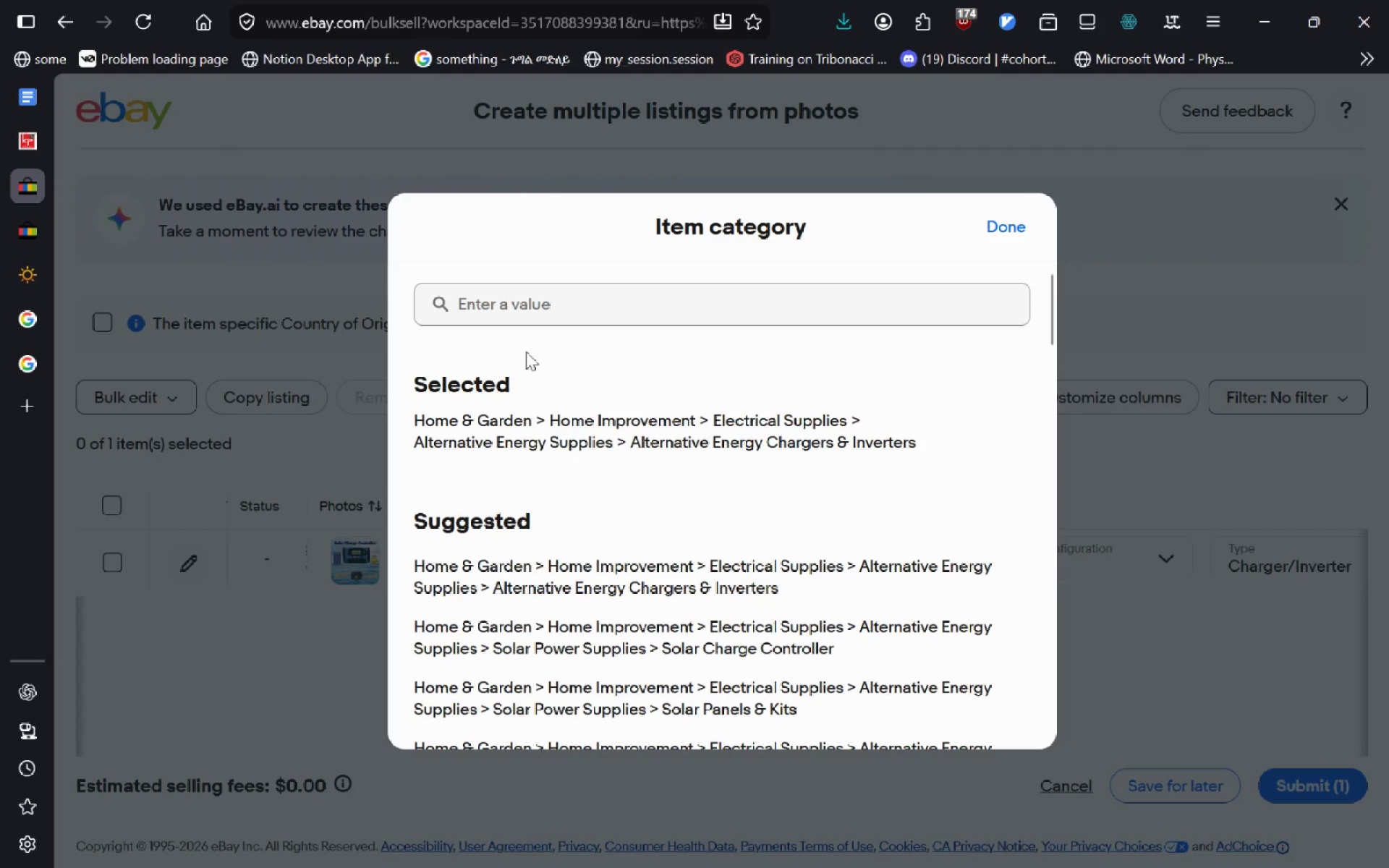 
left_click([536, 316])
 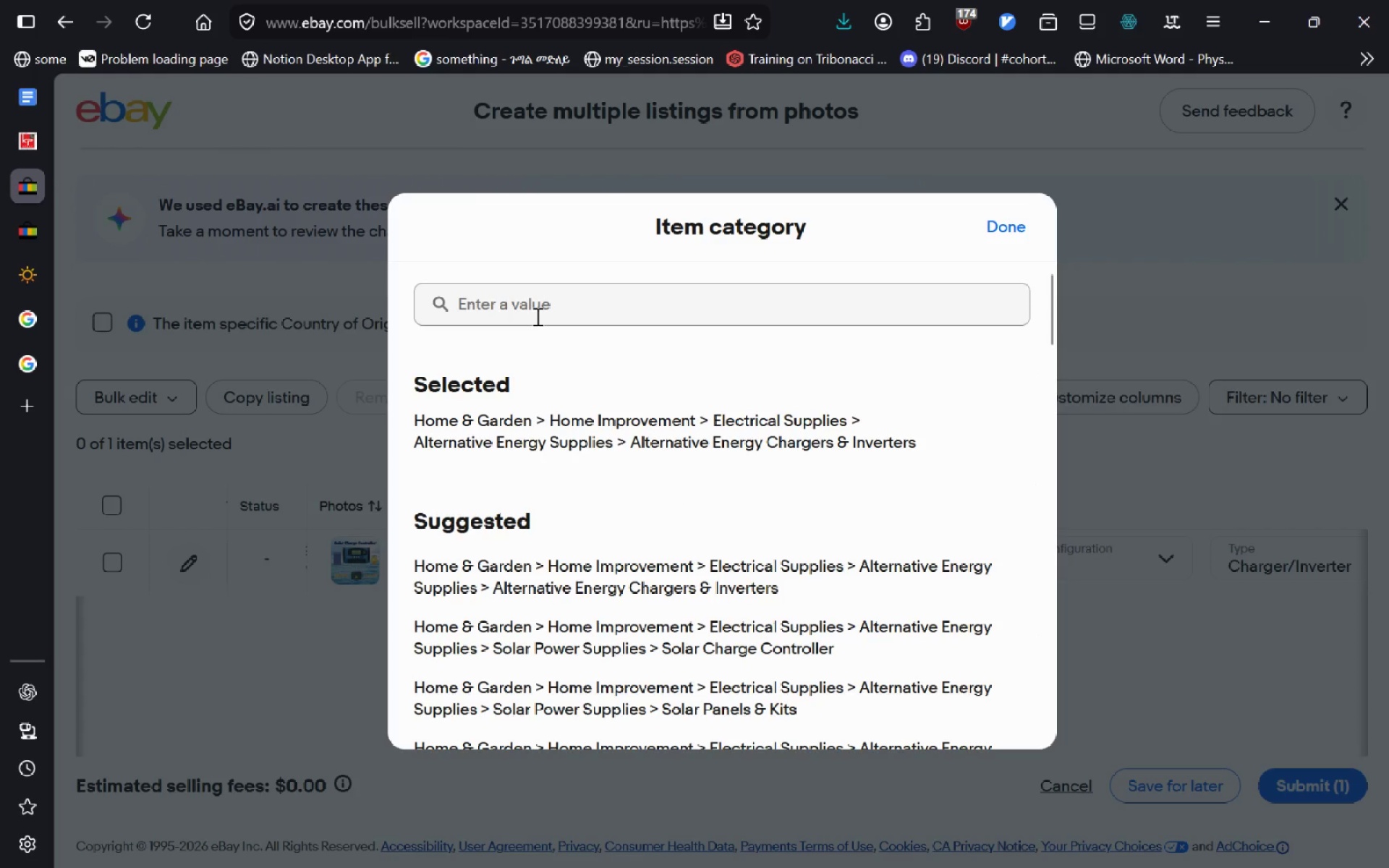 
key(Control+V)
 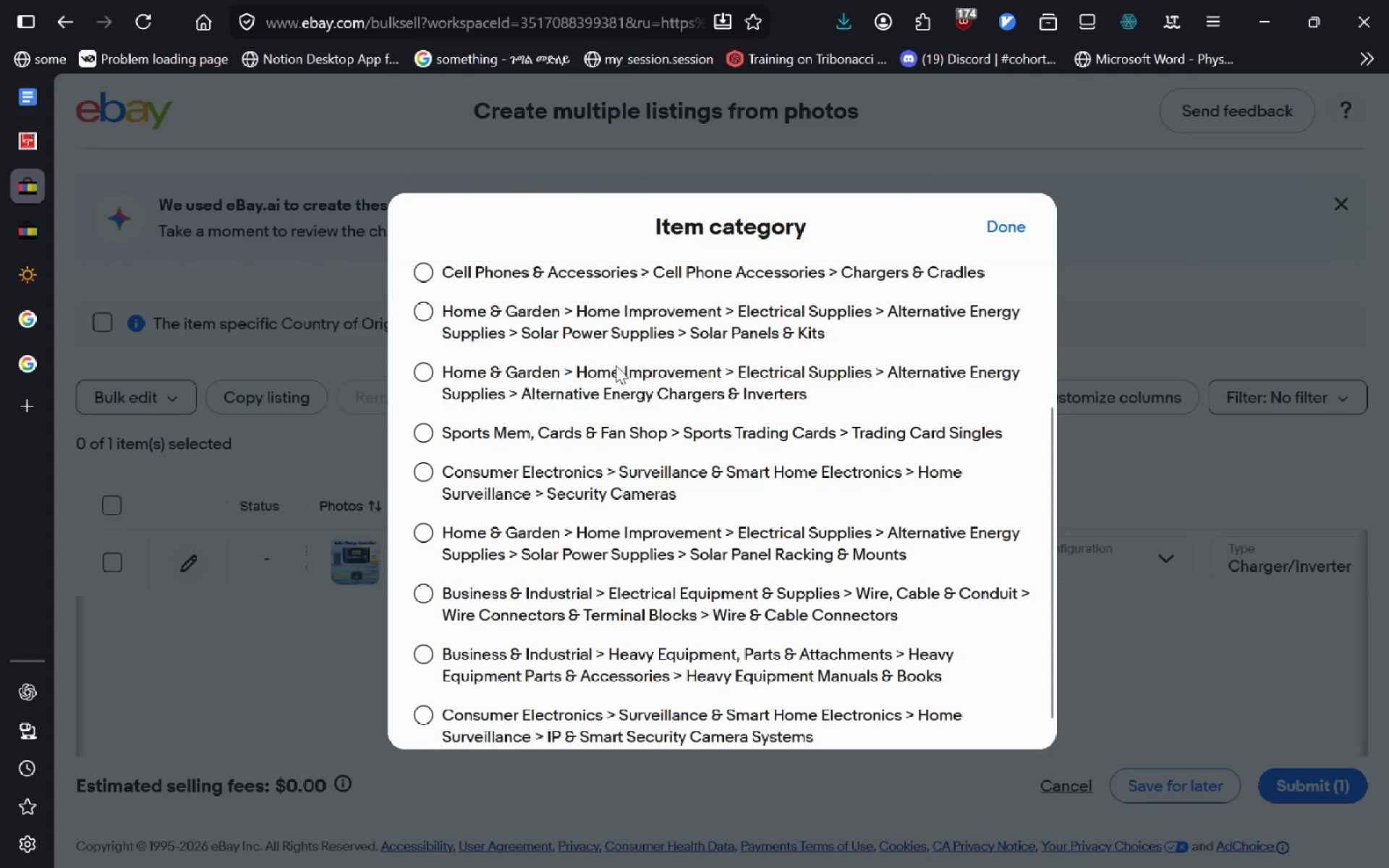 
wait(15.23)
 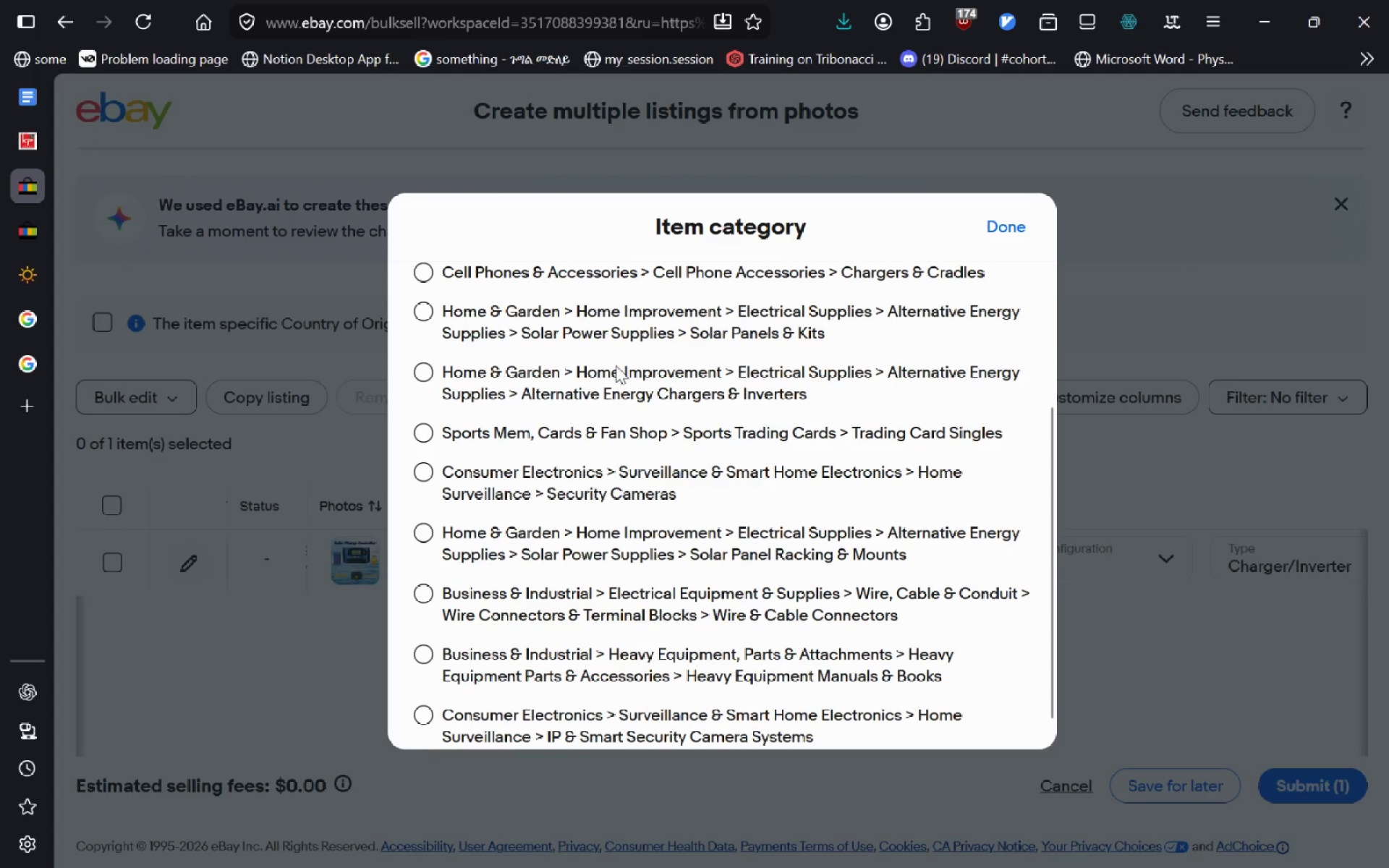 
left_click([43, 129])
 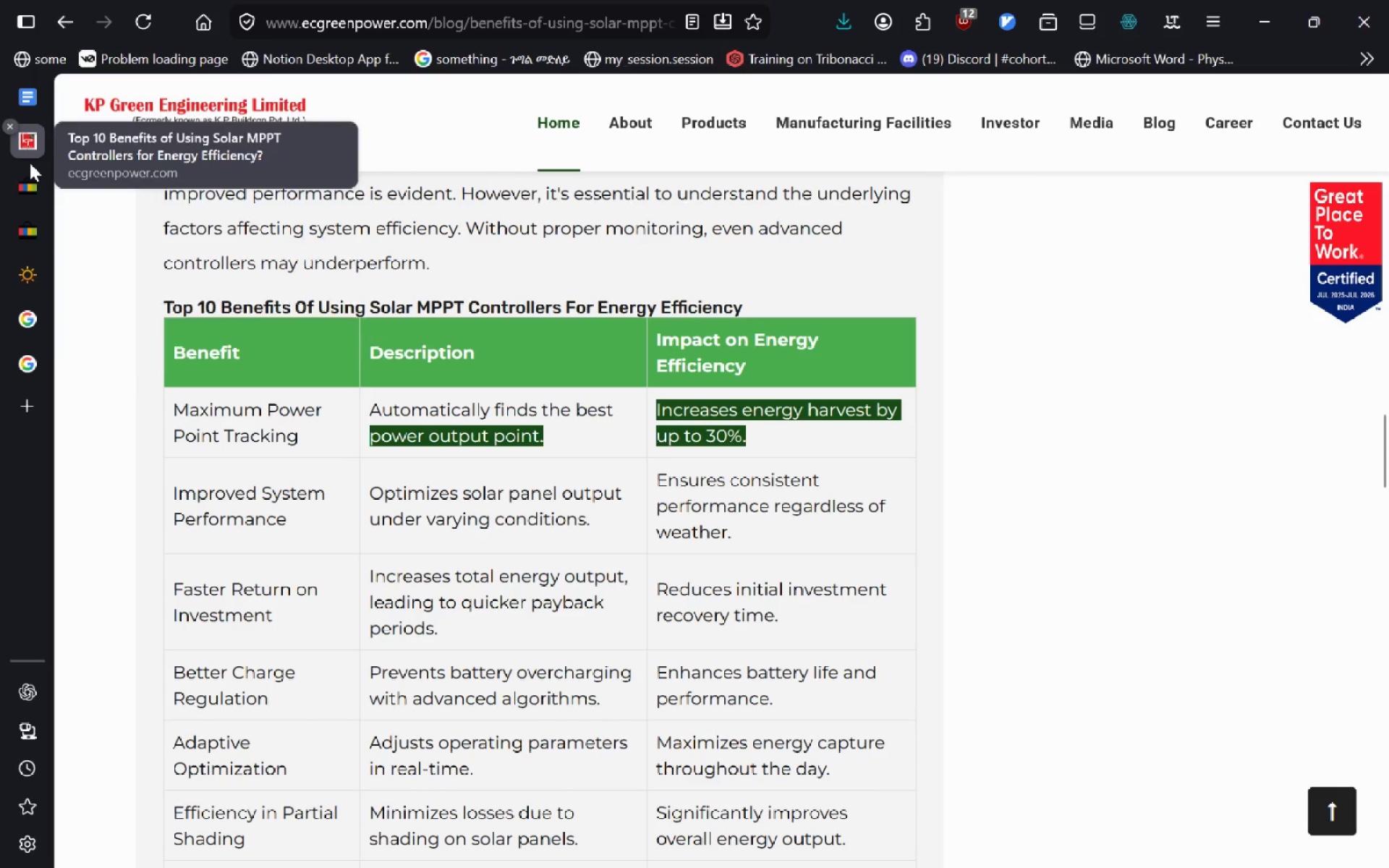 
left_click([33, 106])
 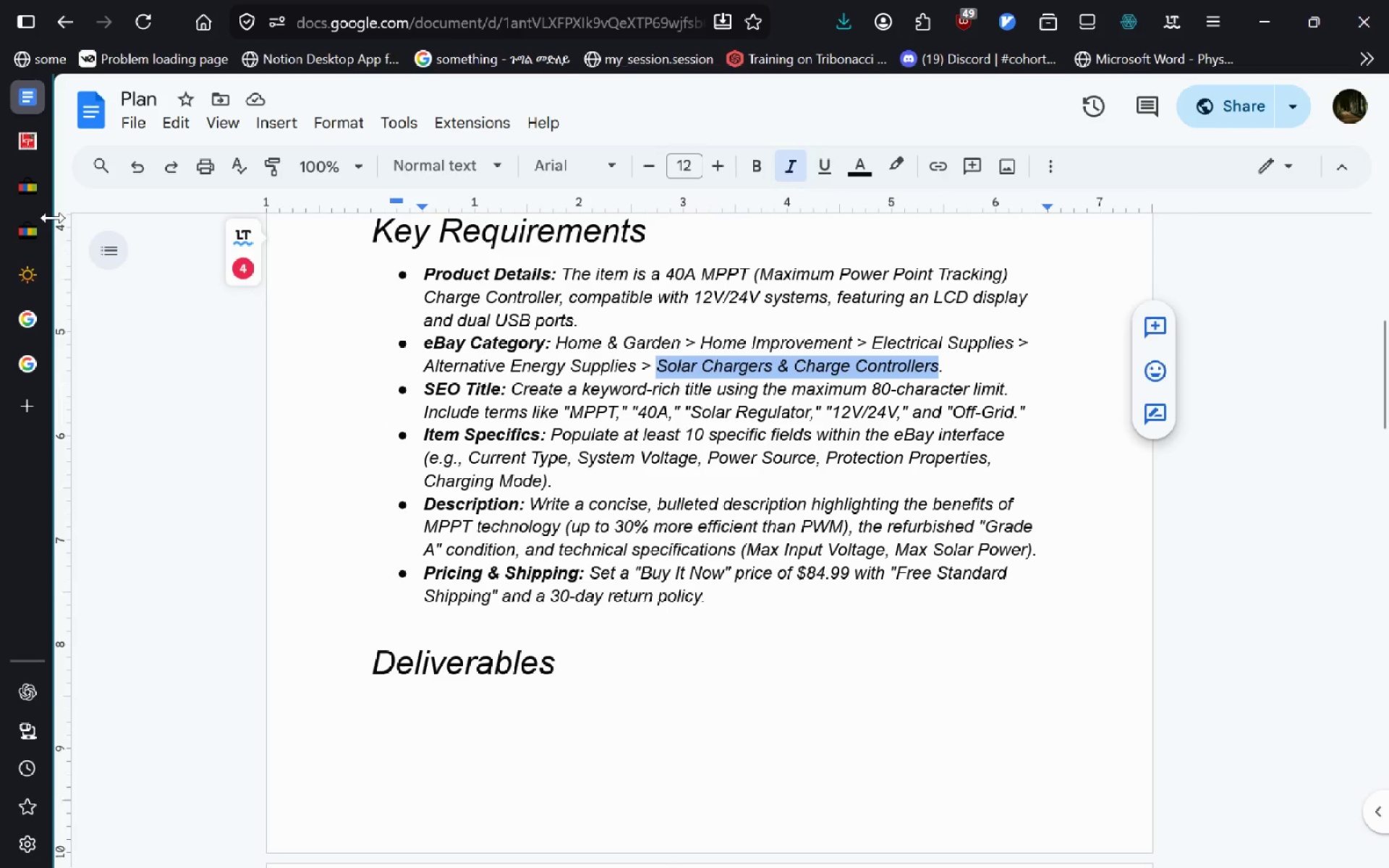 
left_click([30, 194])
 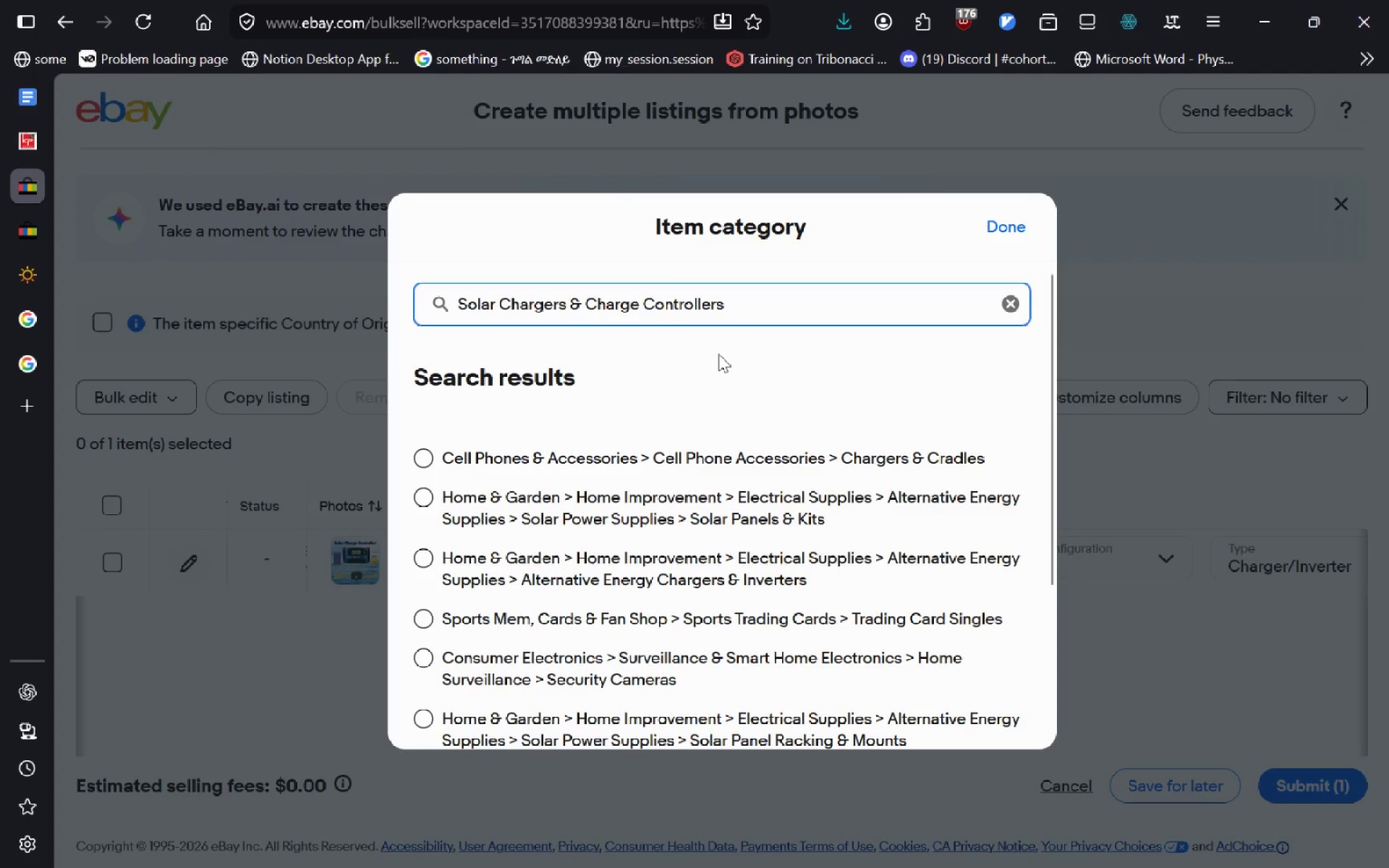 
key(Control+ControlLeft)
 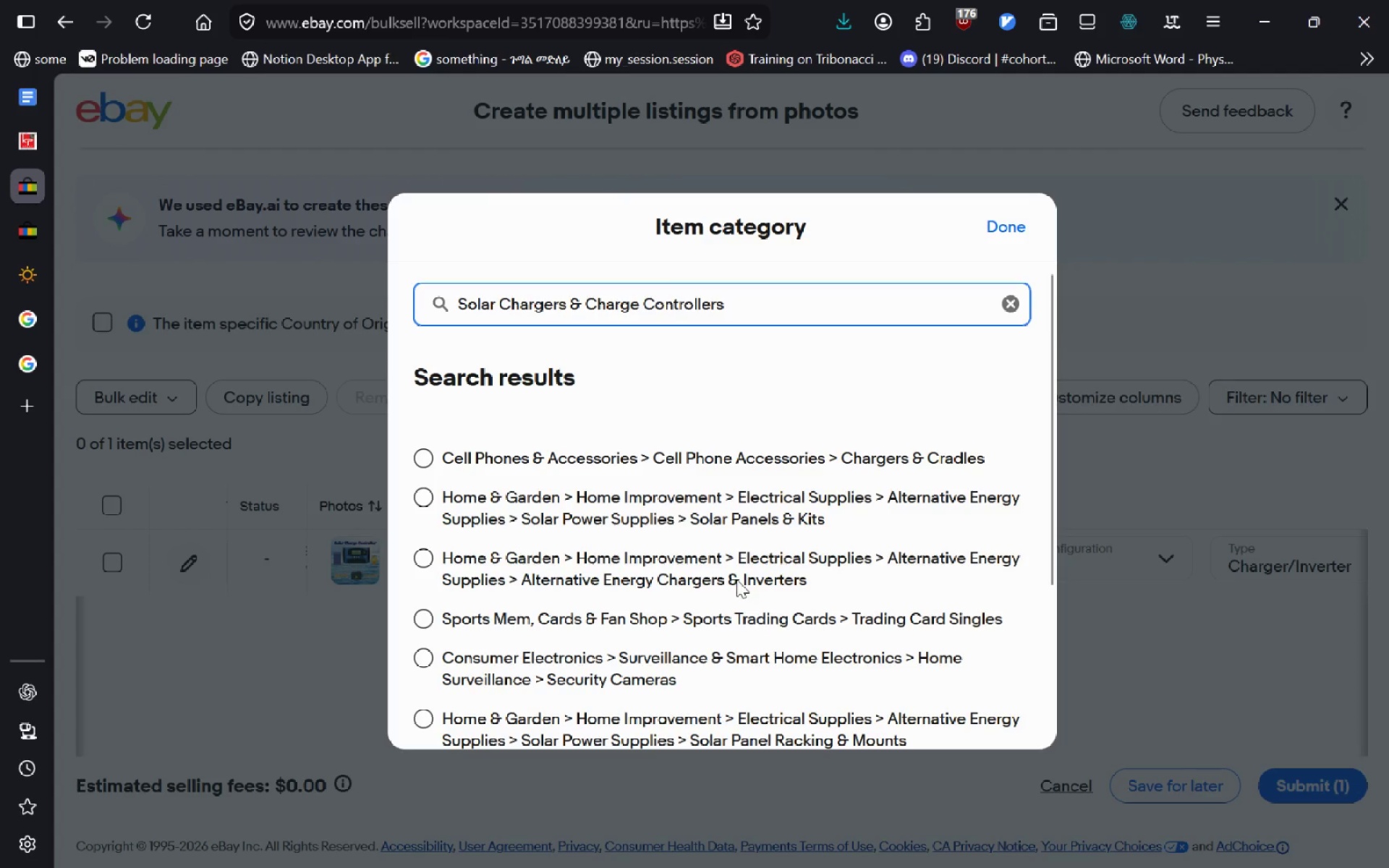 
wait(8.3)
 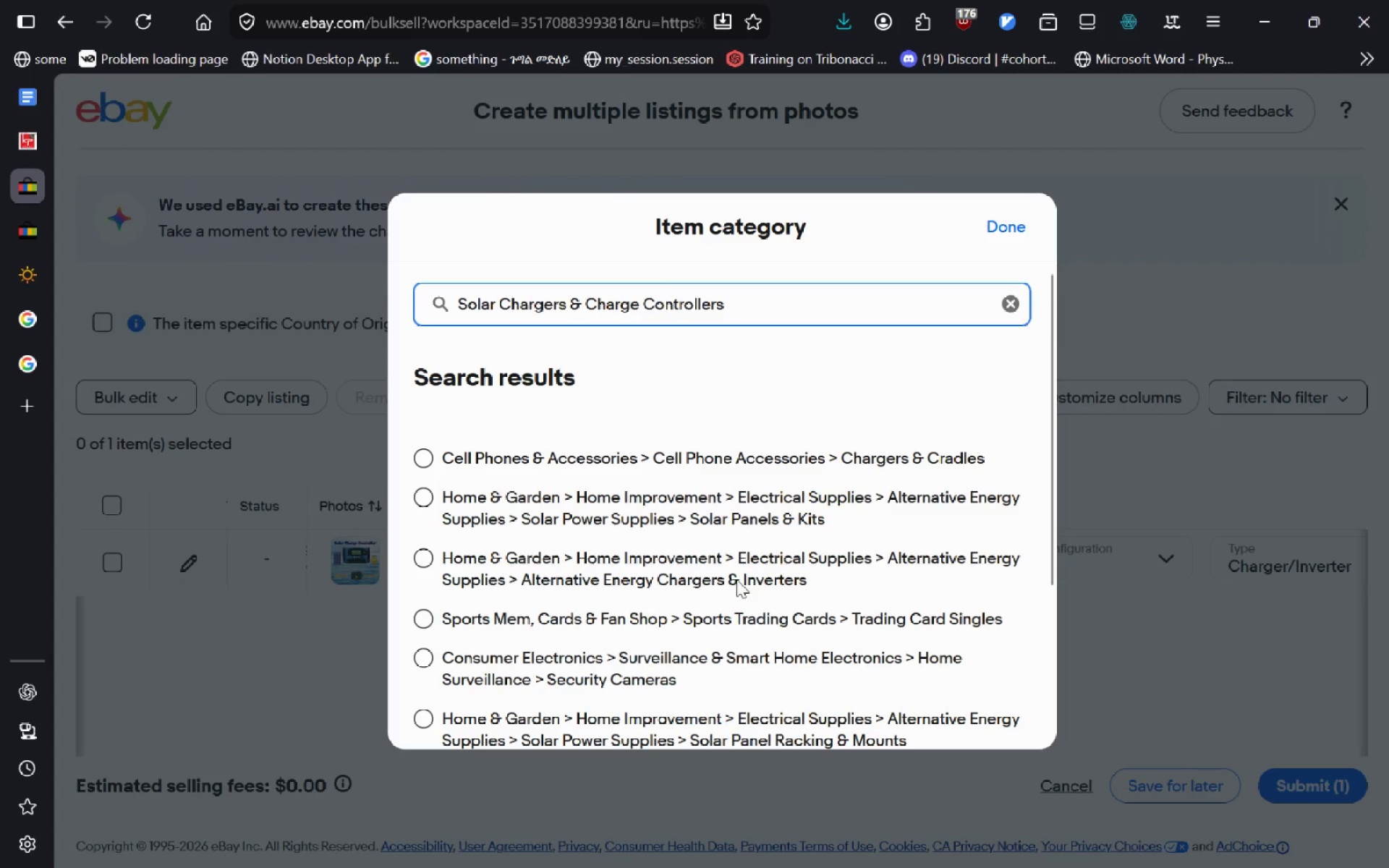 
left_click([31, 106])
 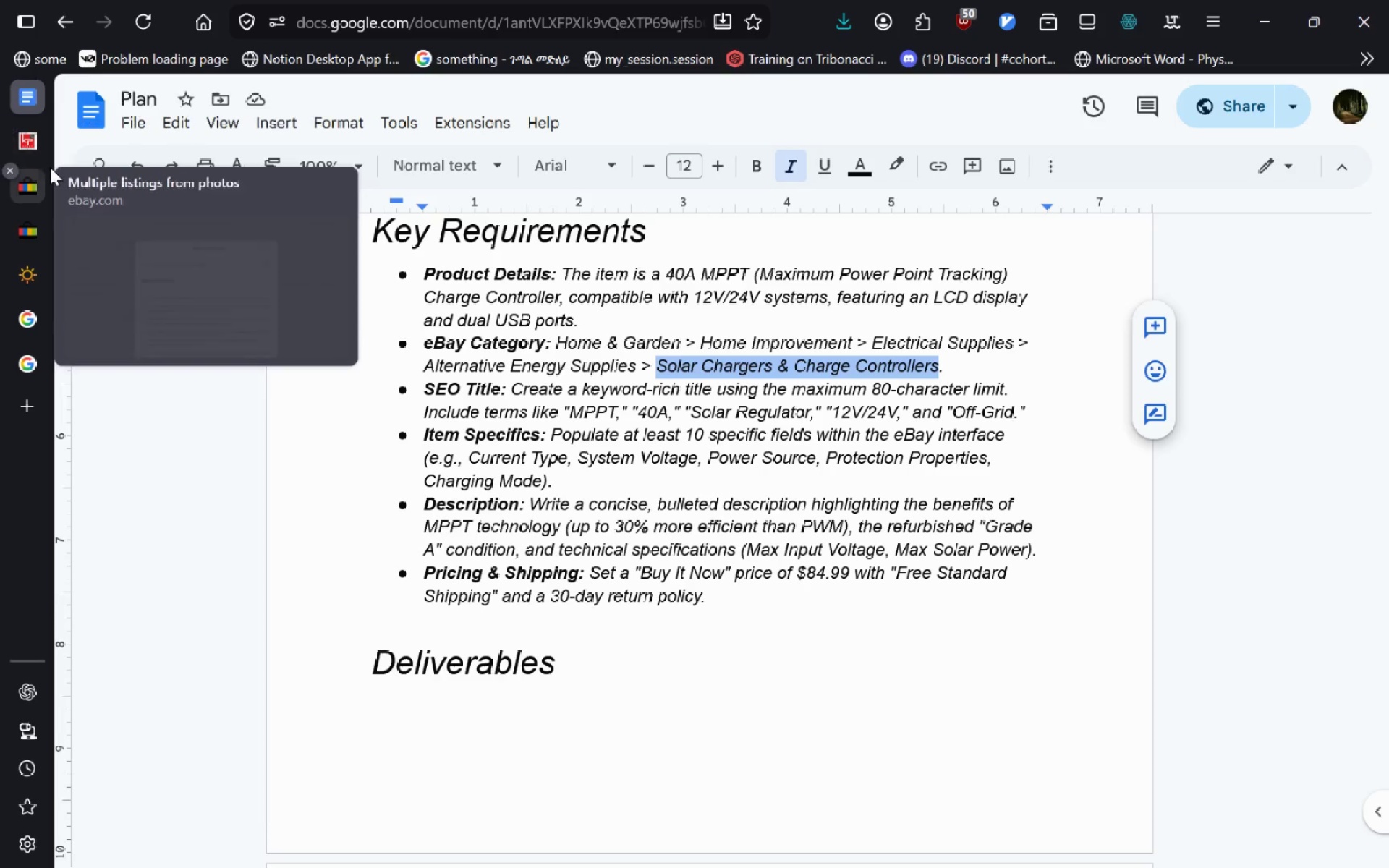 
left_click([29, 207])
 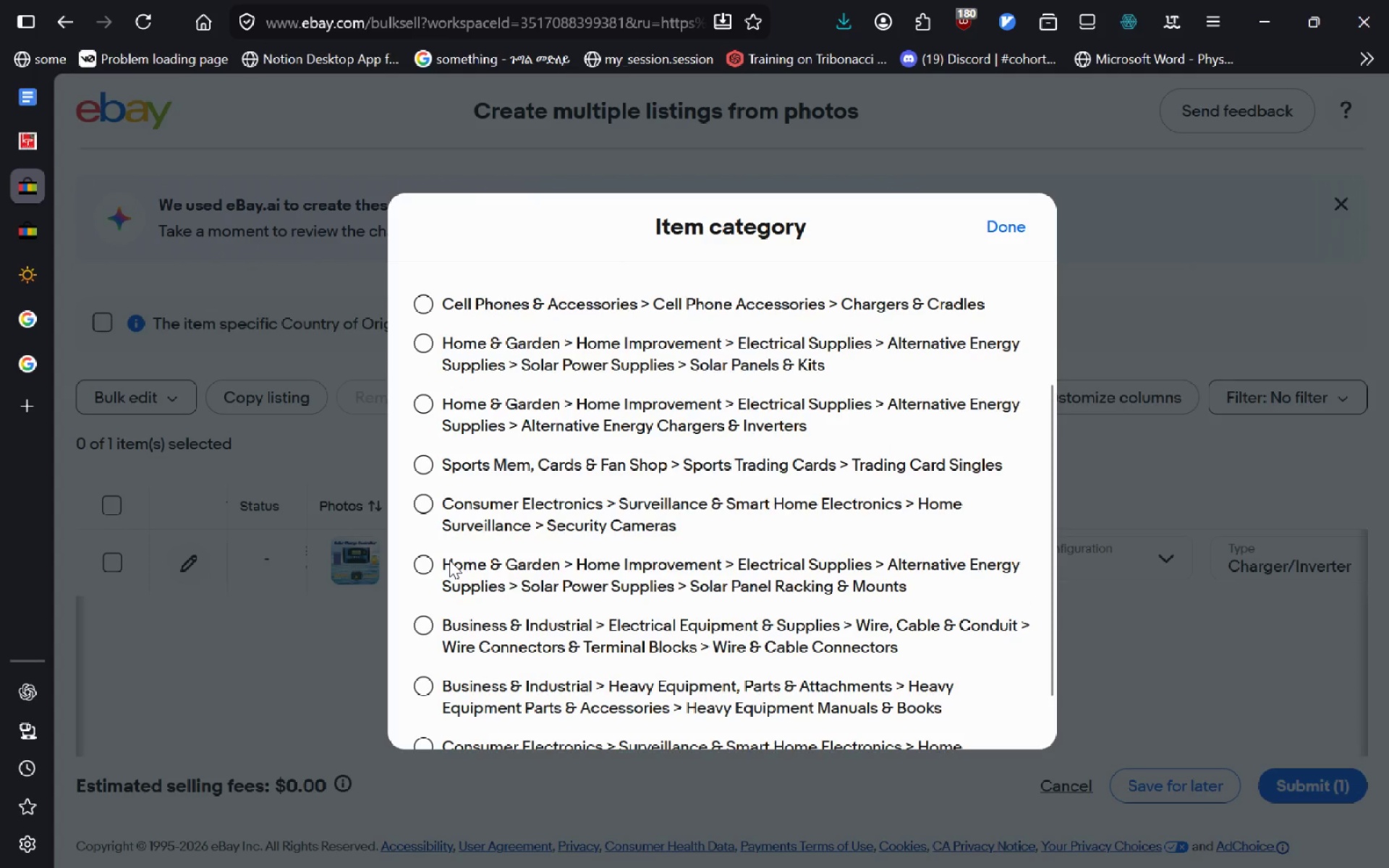 
wait(28.88)
 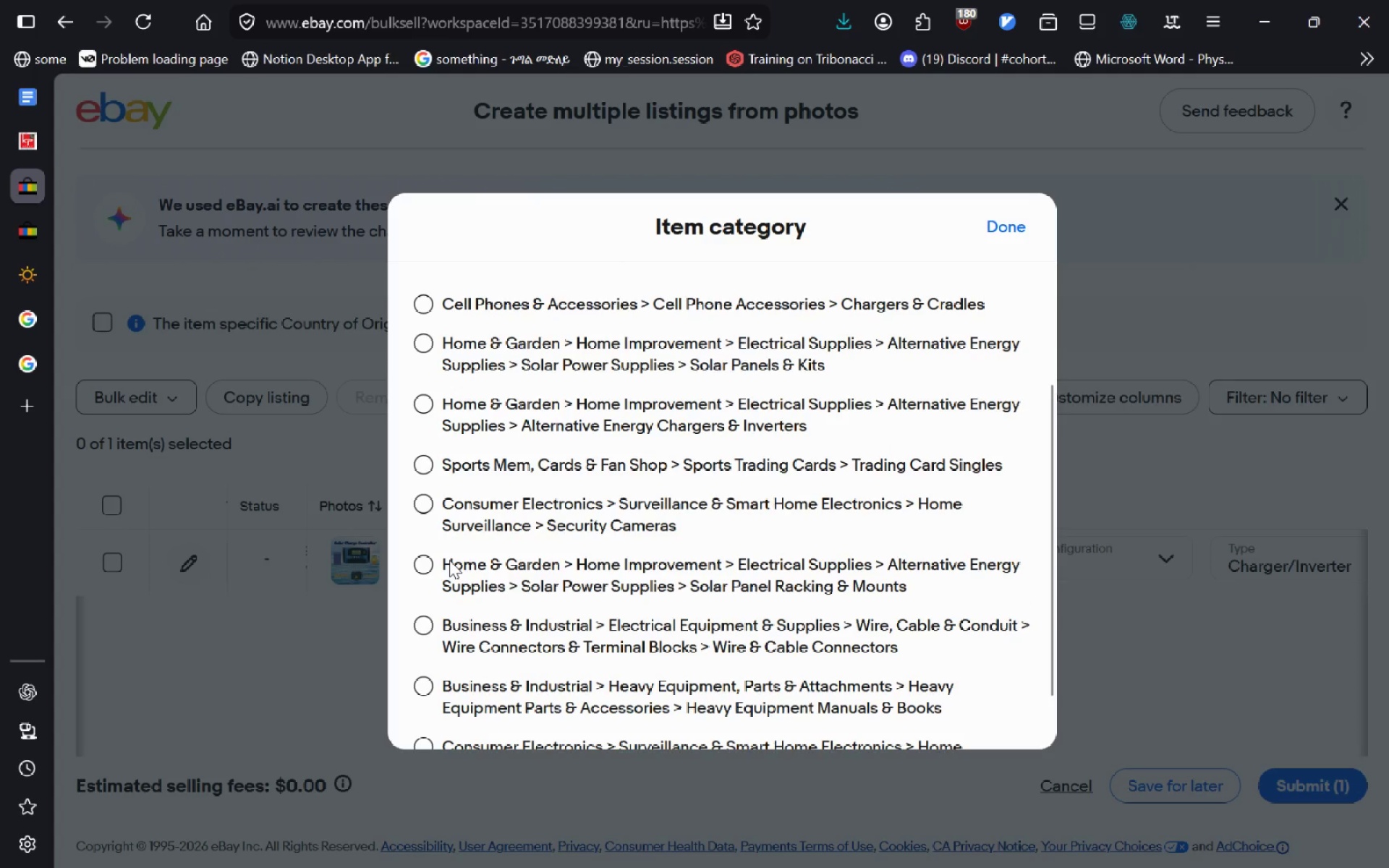 
left_click([1003, 310])
 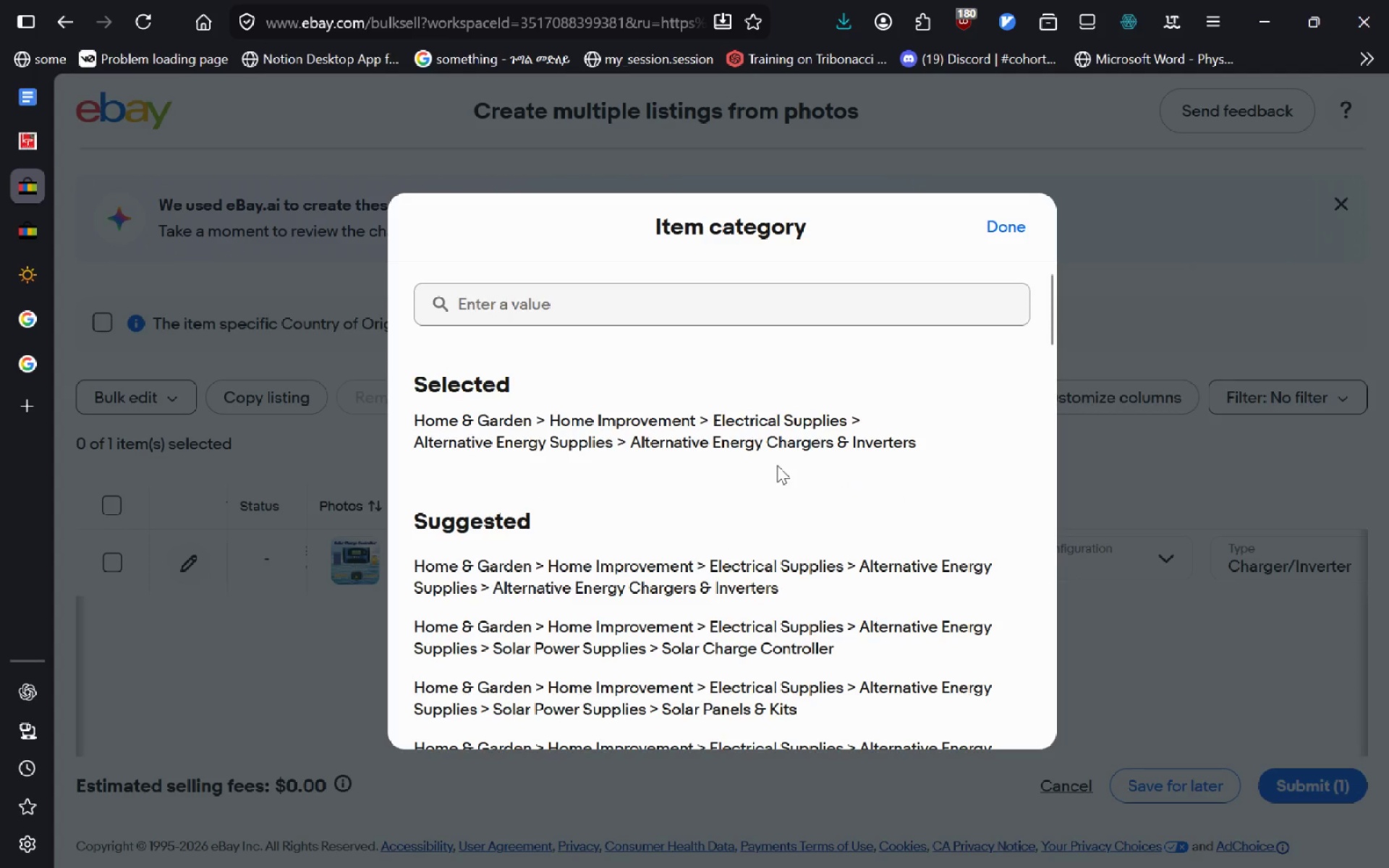 
wait(6.17)
 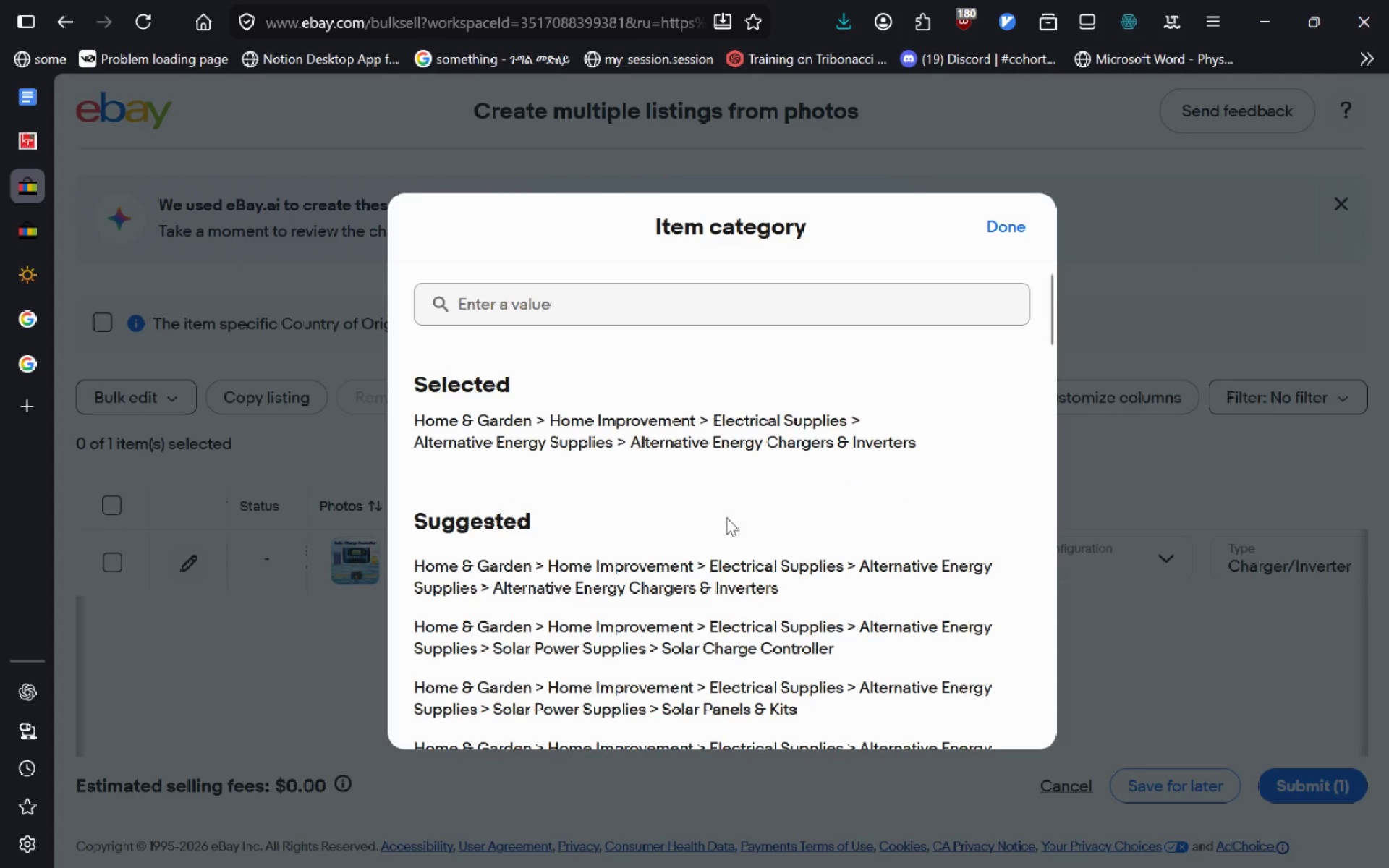 
left_click([713, 297])
 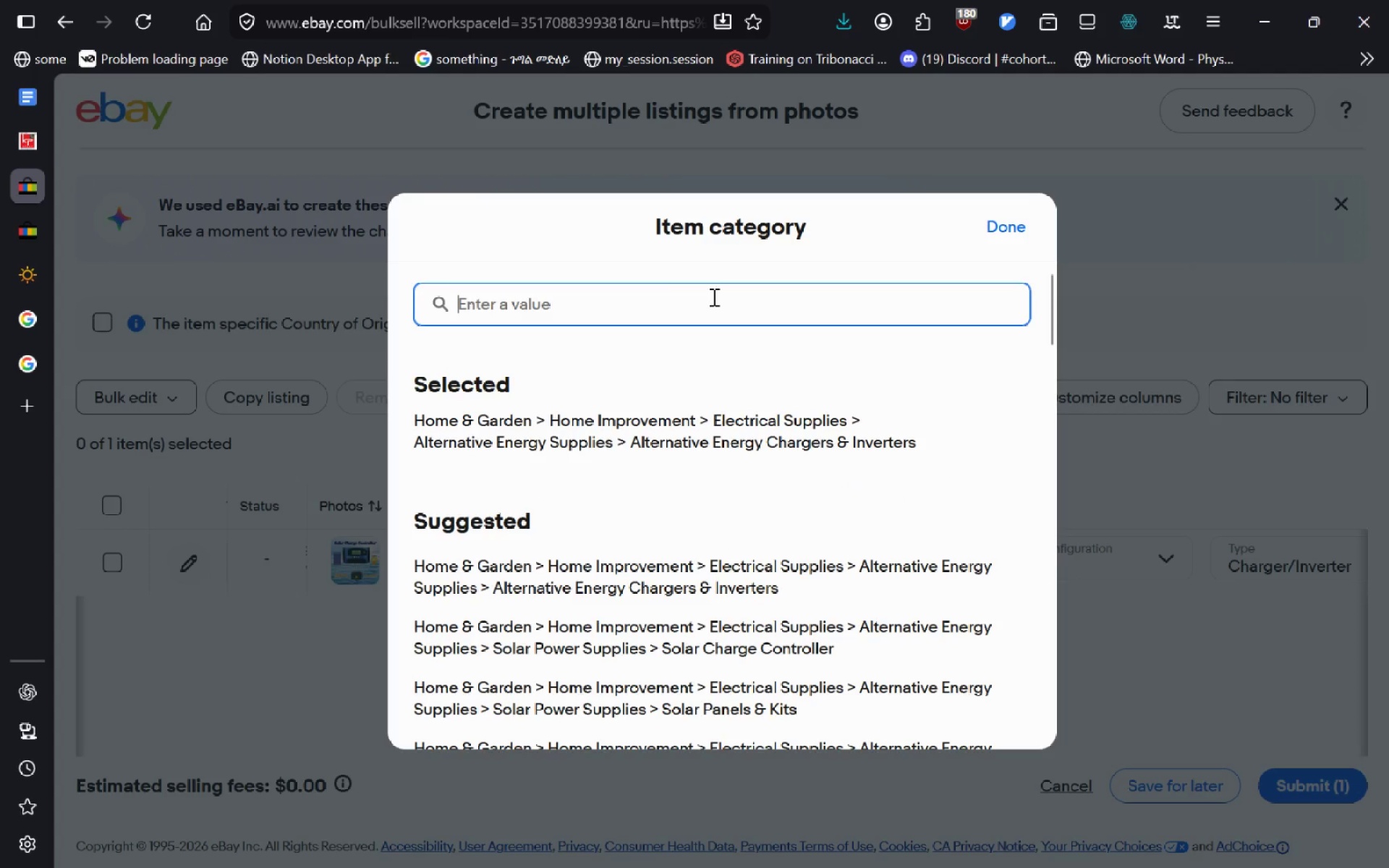 
key(Control+V)
 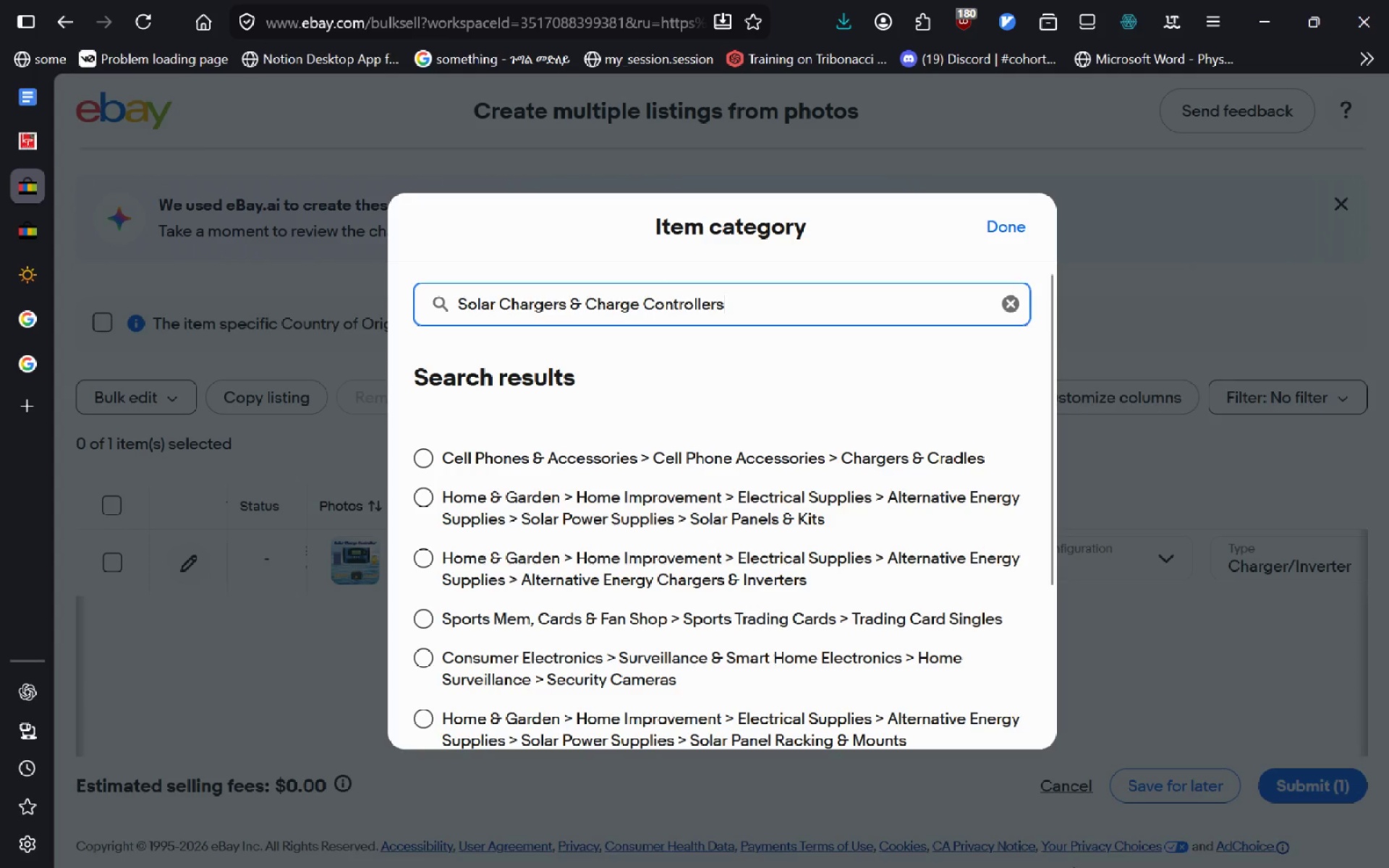 
left_click([1005, 852])